 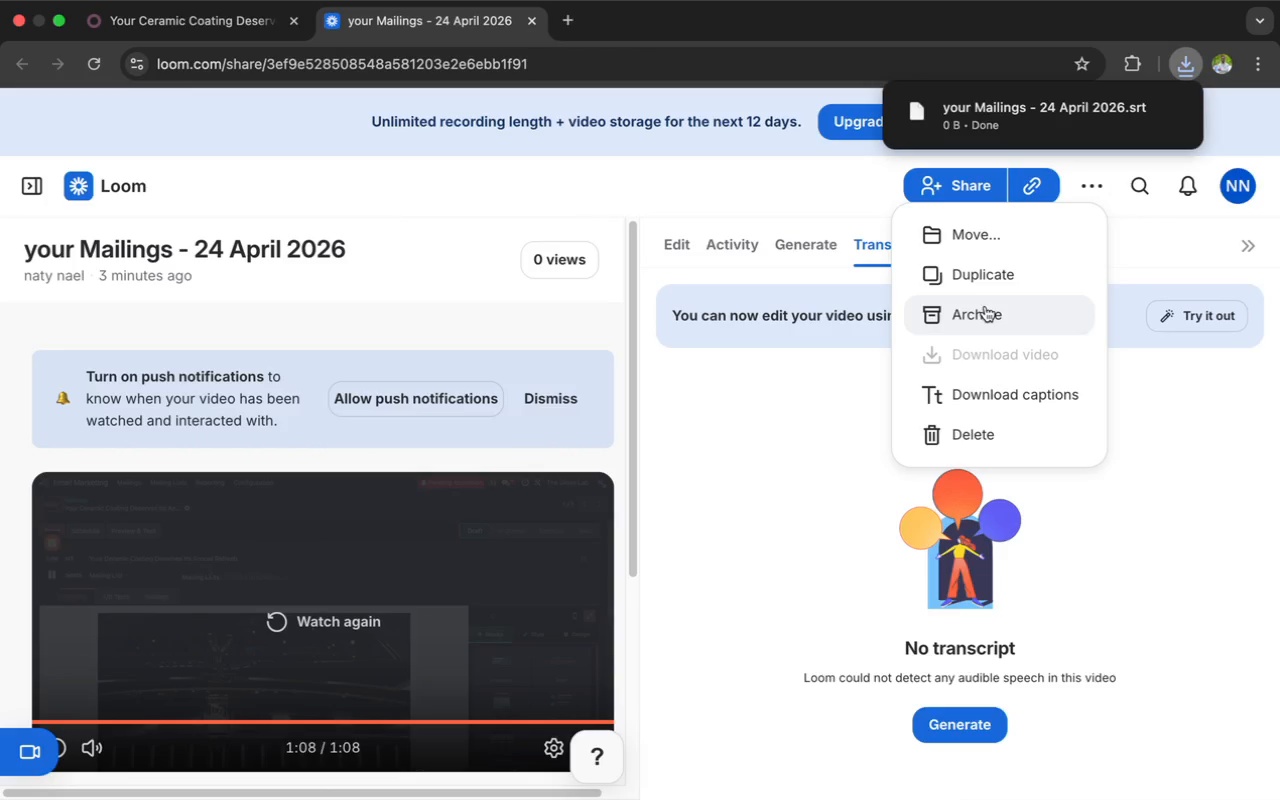 
left_click([983, 353])
 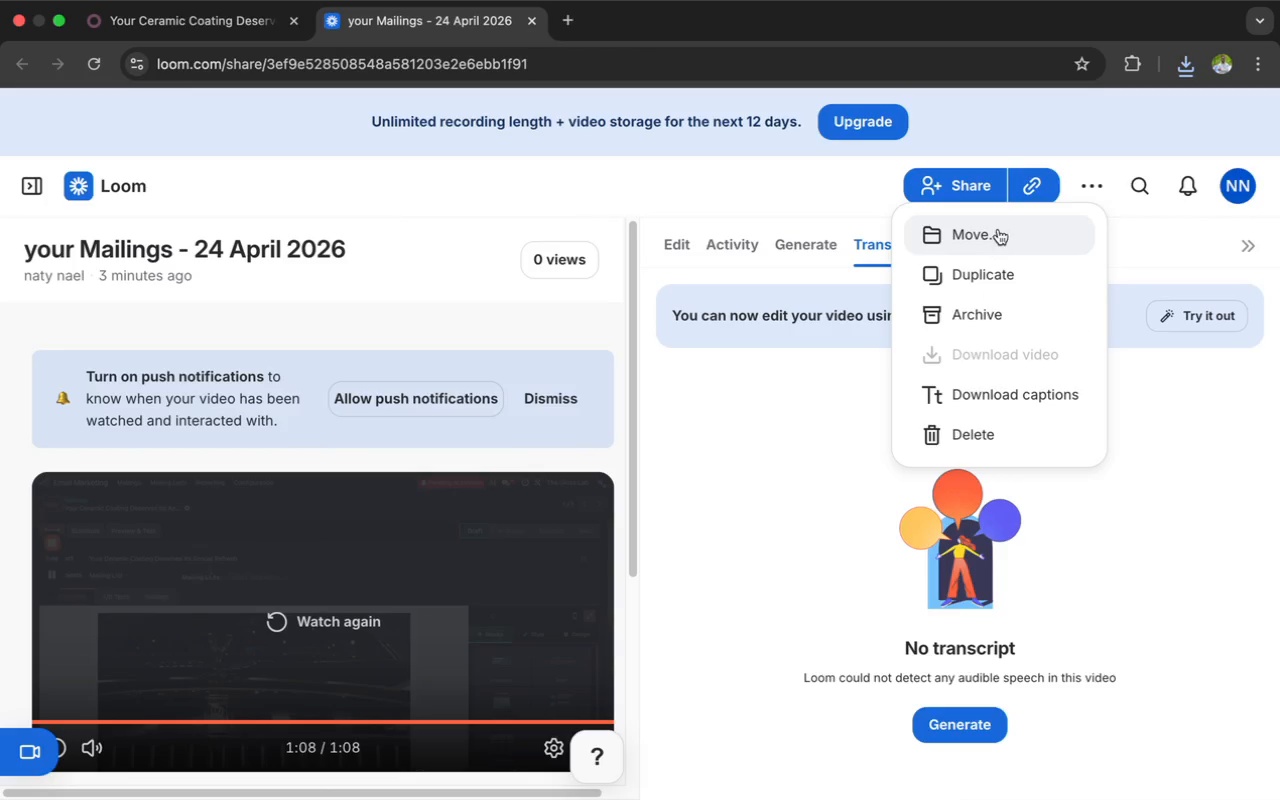 
left_click([1095, 192])
 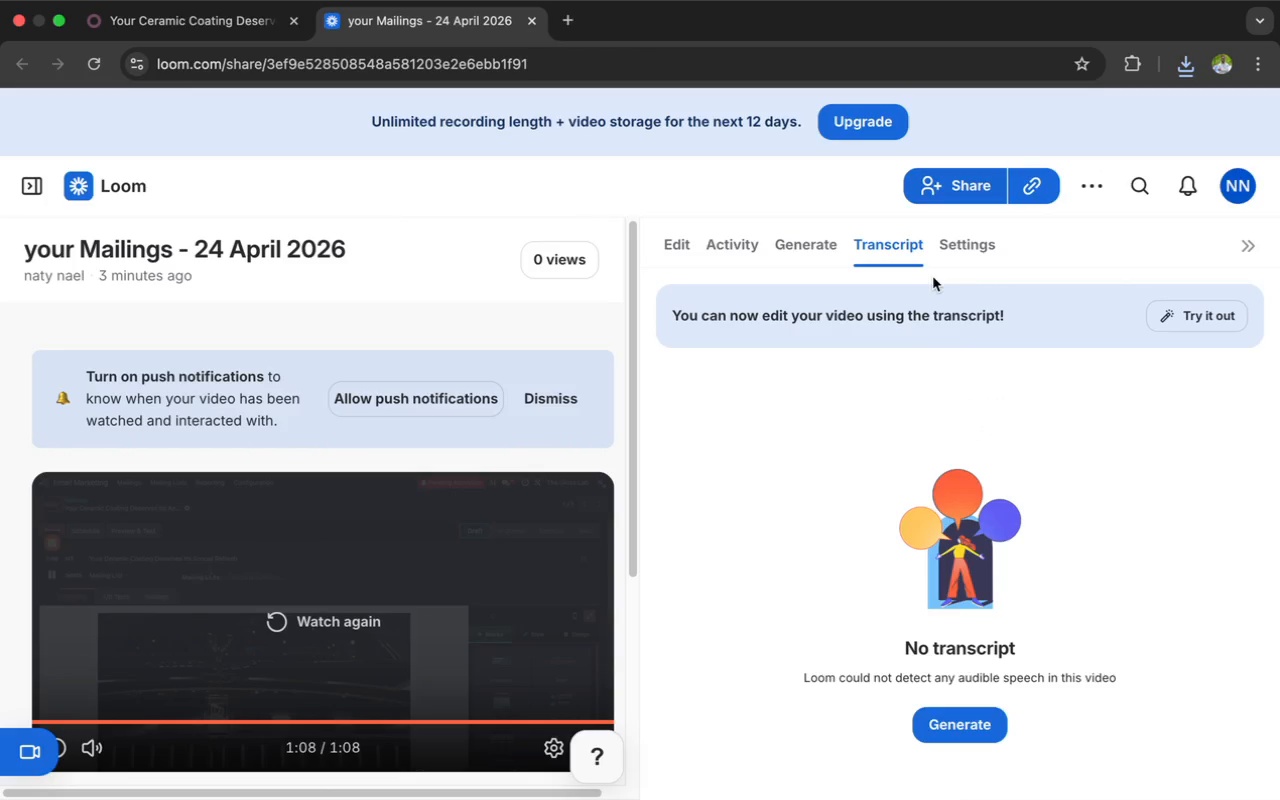 
left_click([1187, 66])
 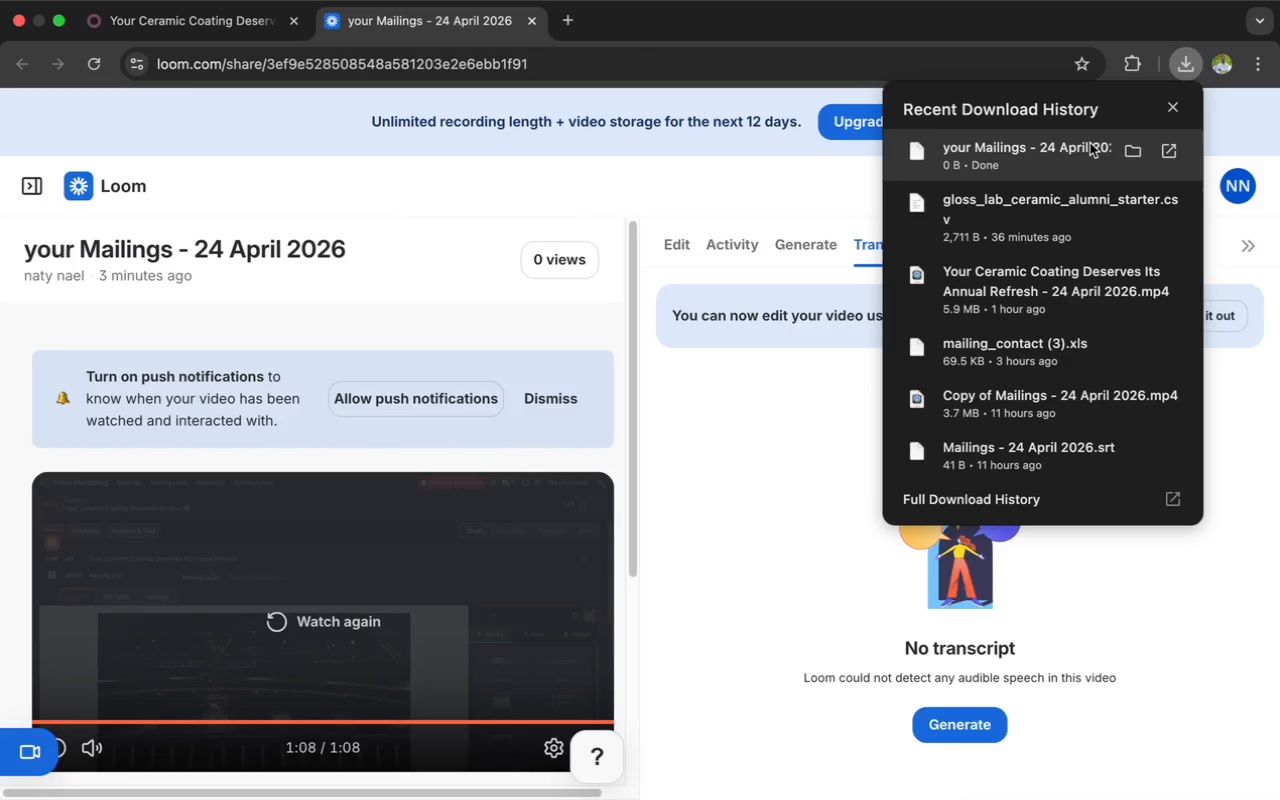 
right_click([1090, 143])
 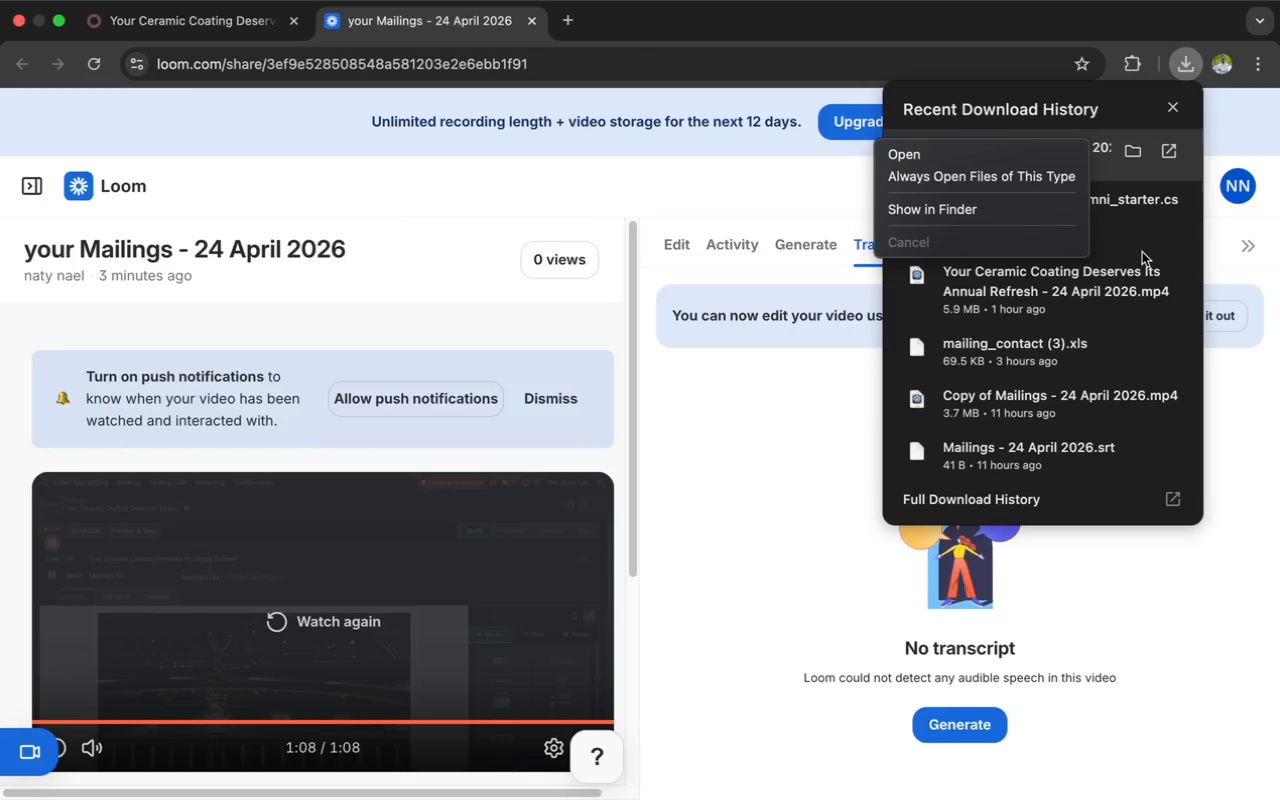 
left_click([1143, 251])
 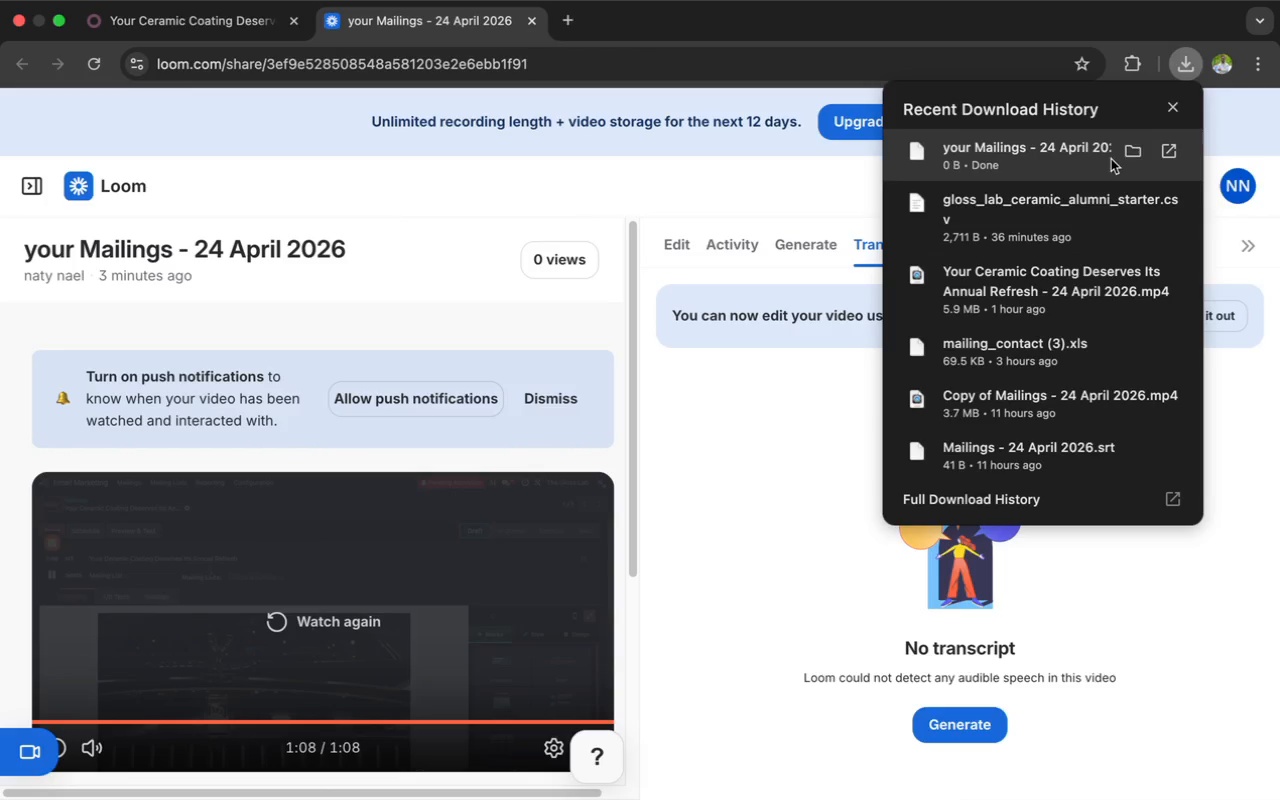 
left_click([1165, 152])
 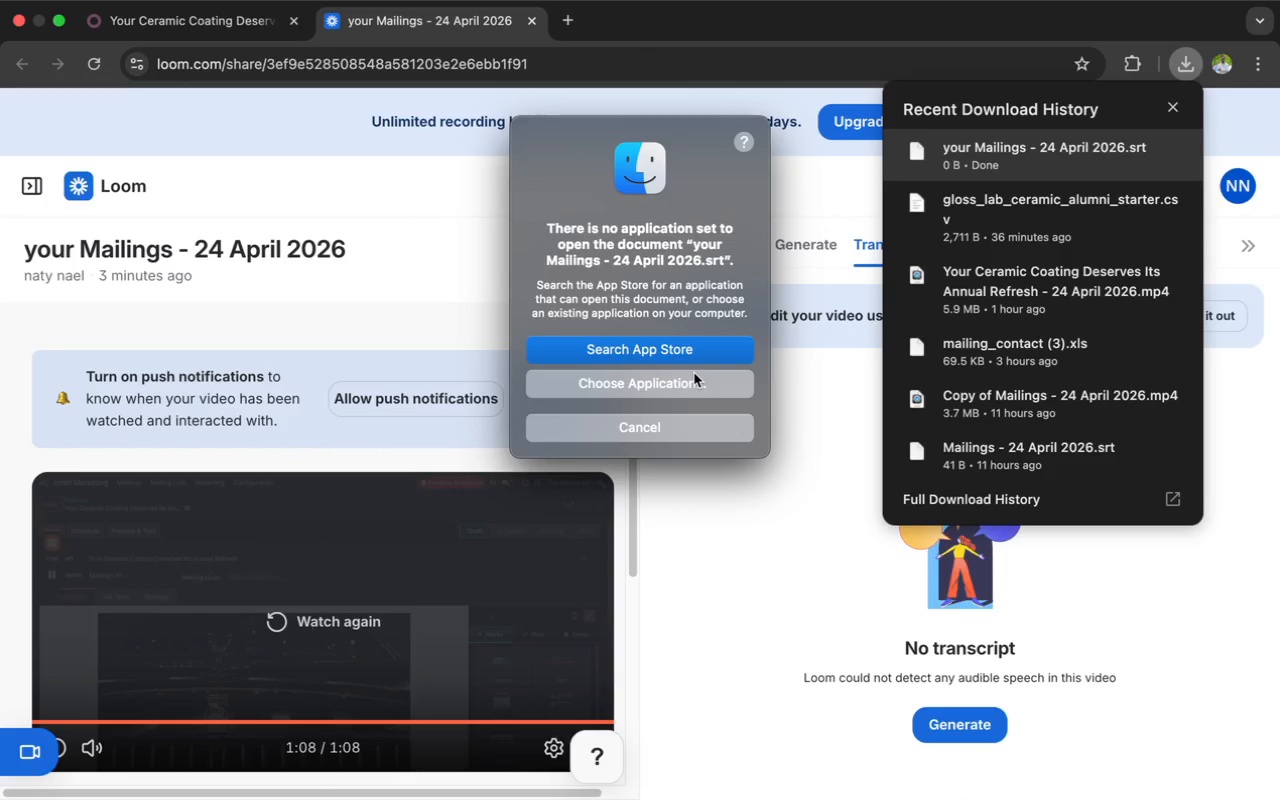 
left_click([664, 433])
 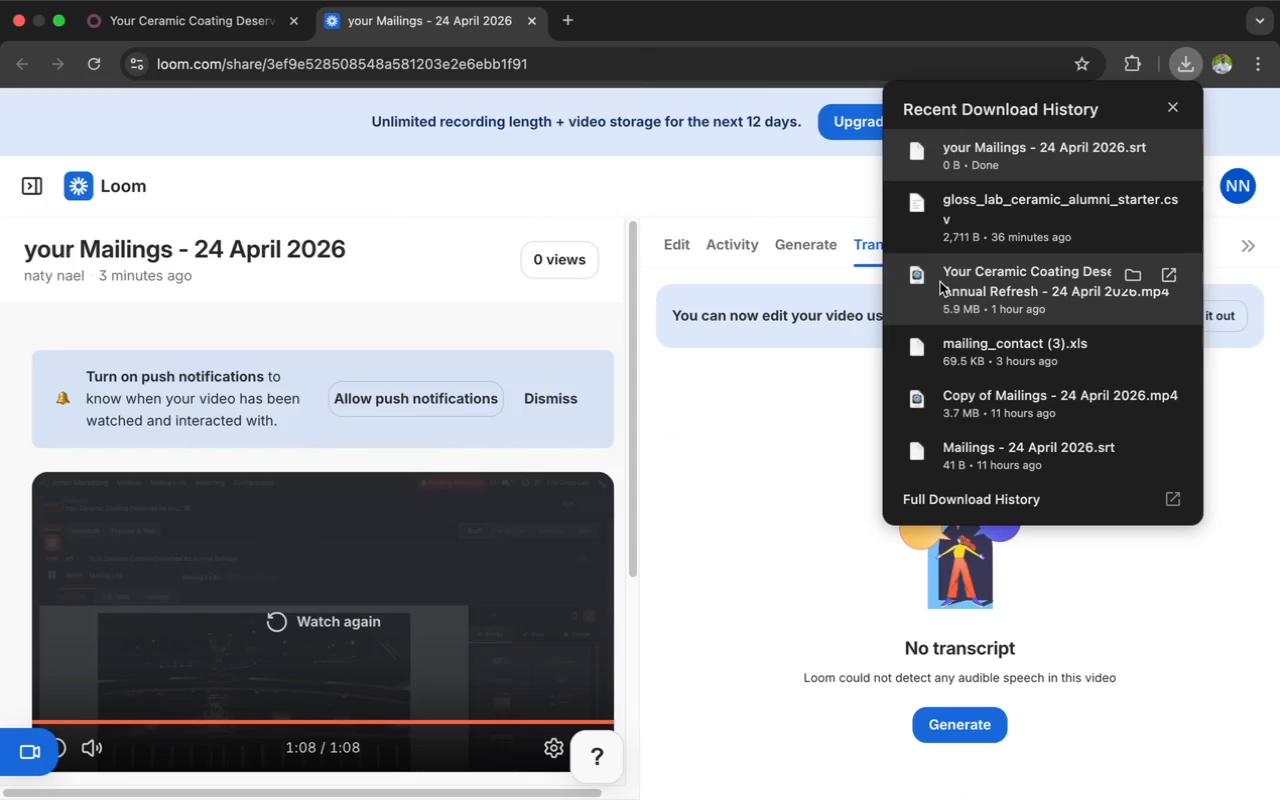 
left_click([930, 282])
 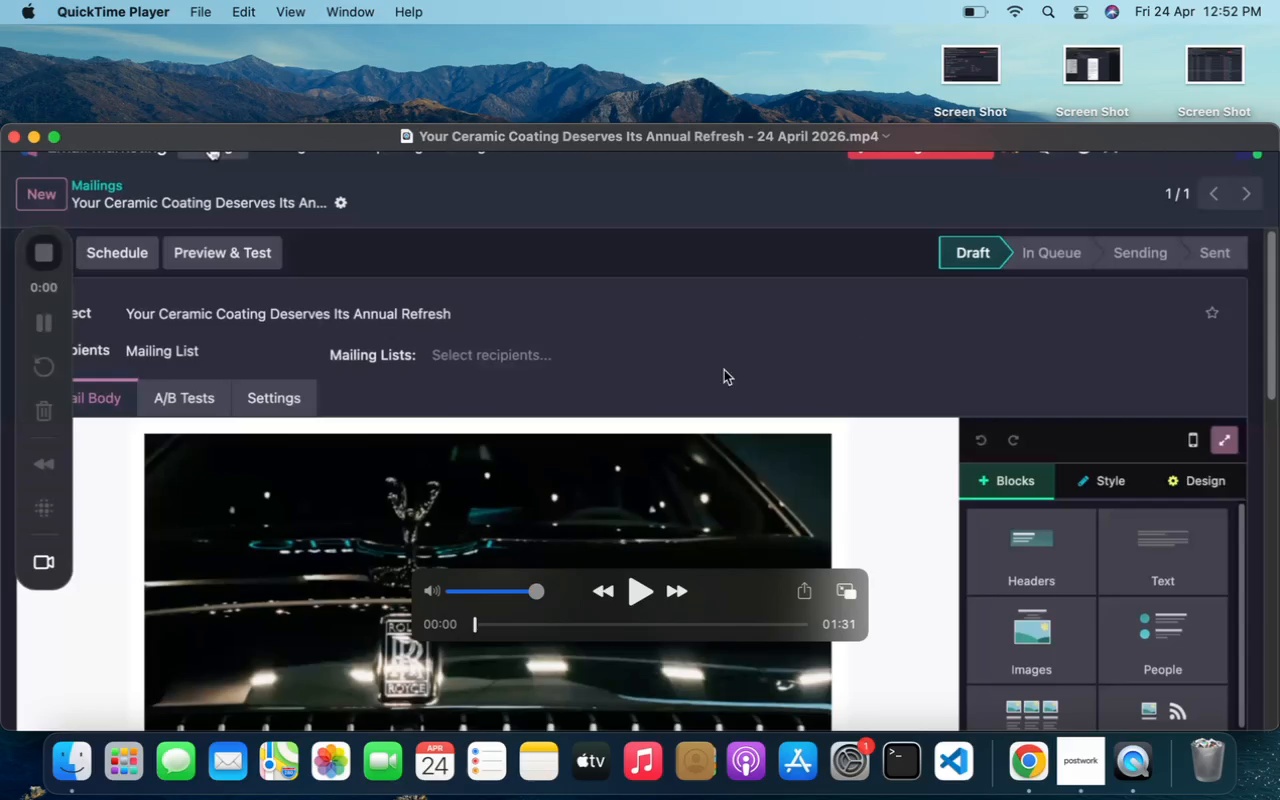 
wait(6.51)
 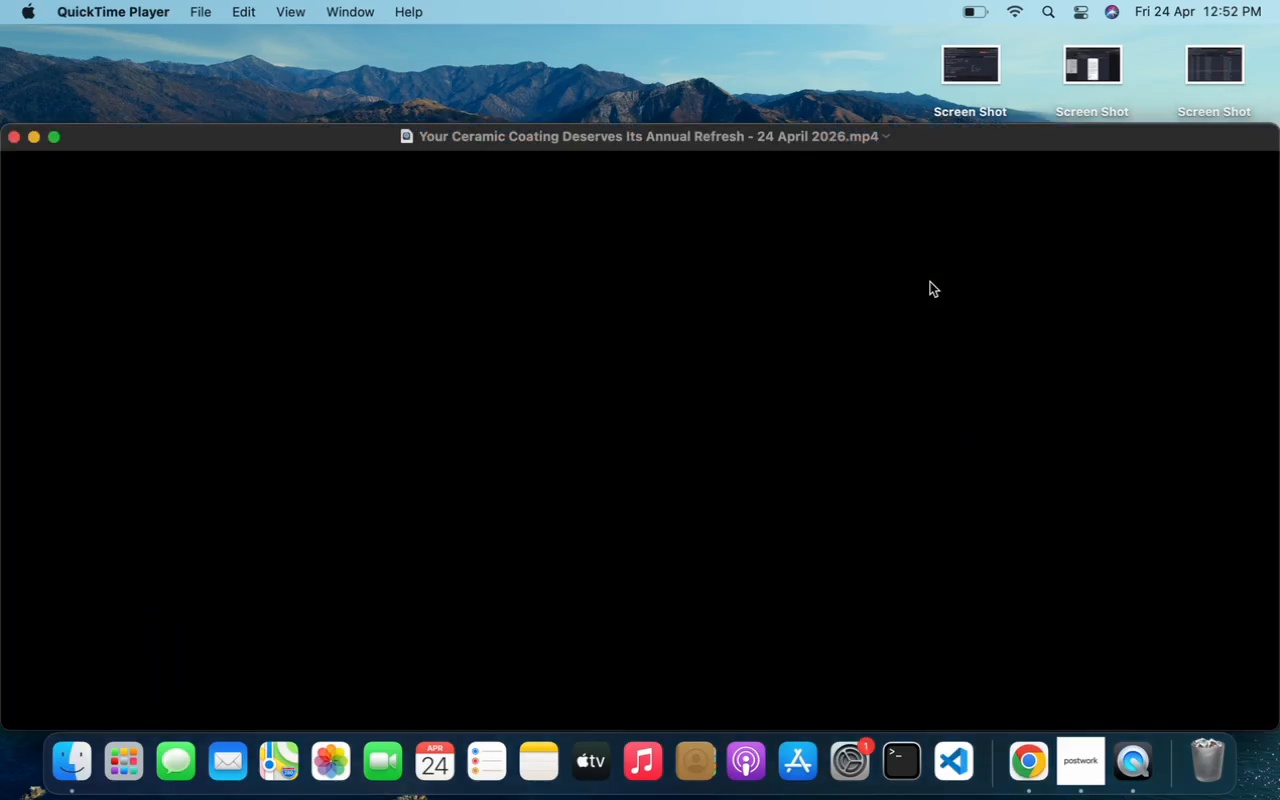 
left_click([630, 580])
 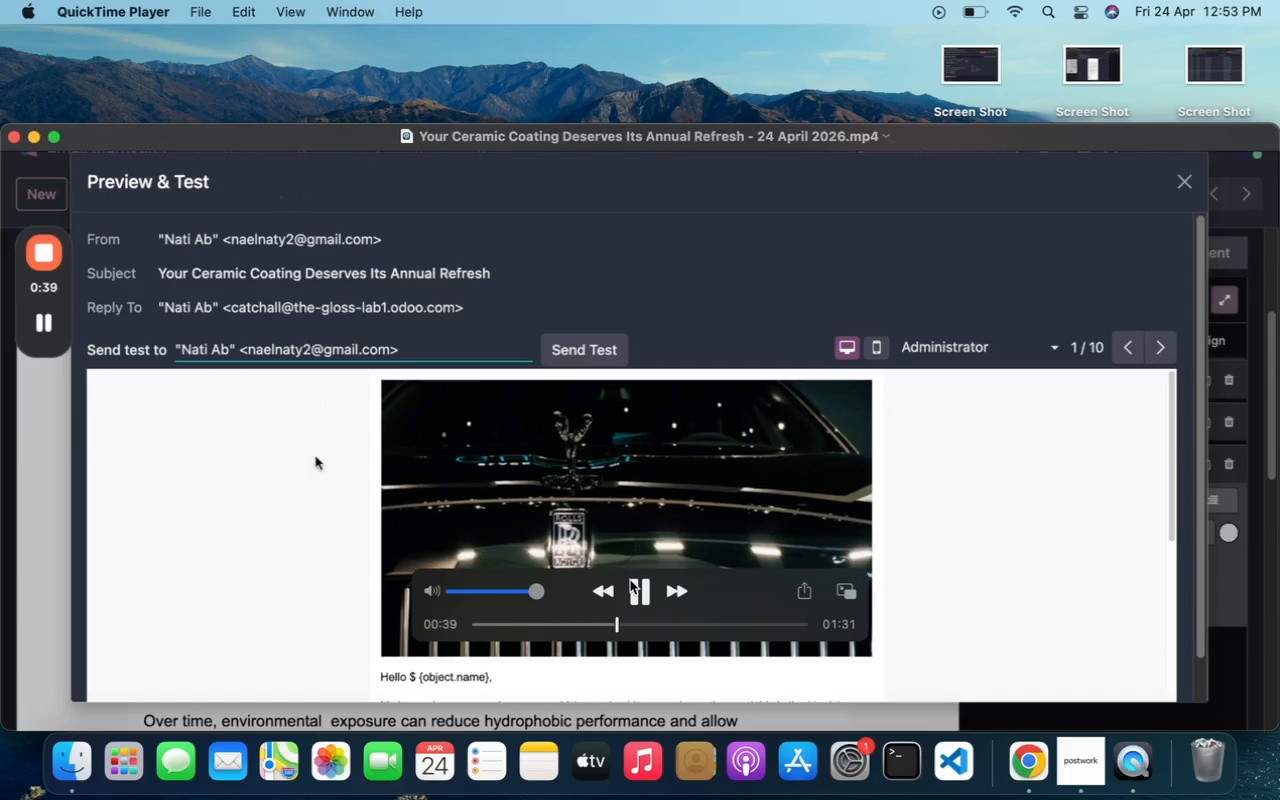 
wait(44.62)
 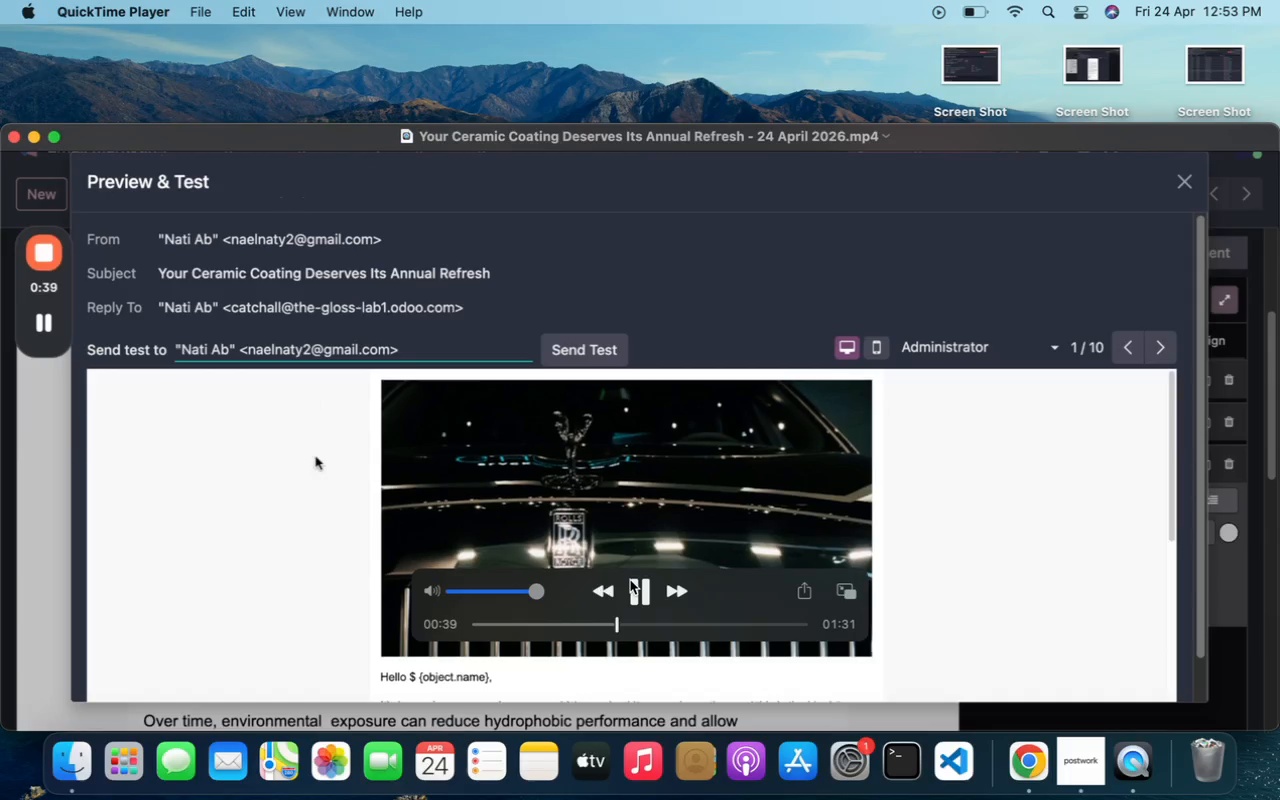 
left_click([632, 593])
 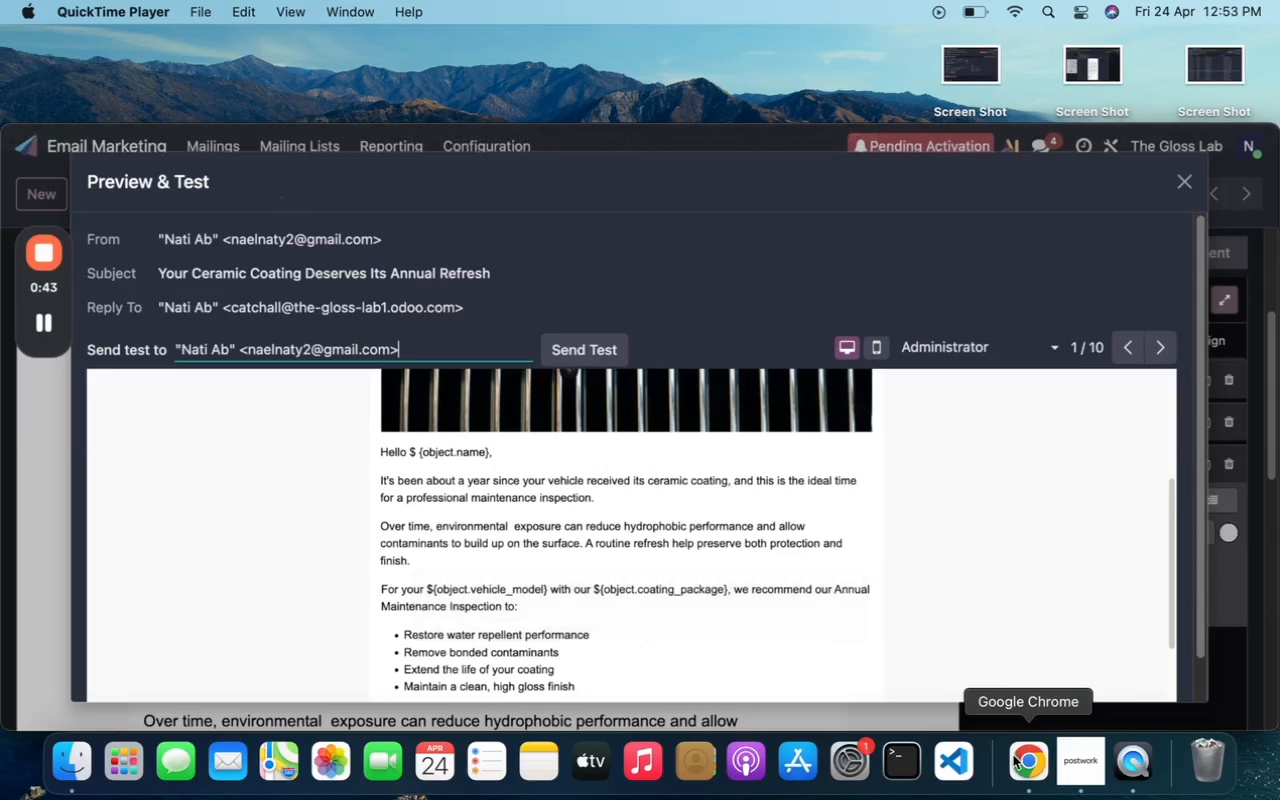 
left_click([1015, 757])
 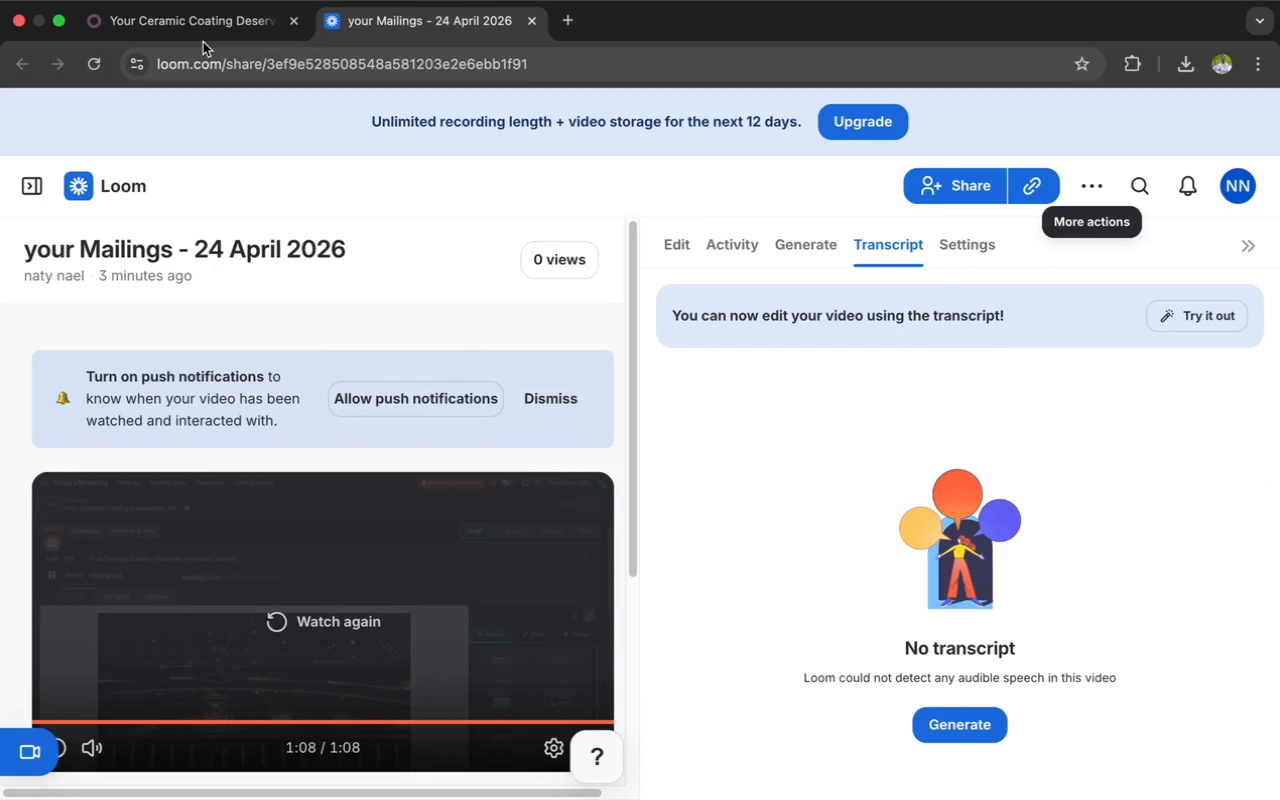 
left_click([197, 26])
 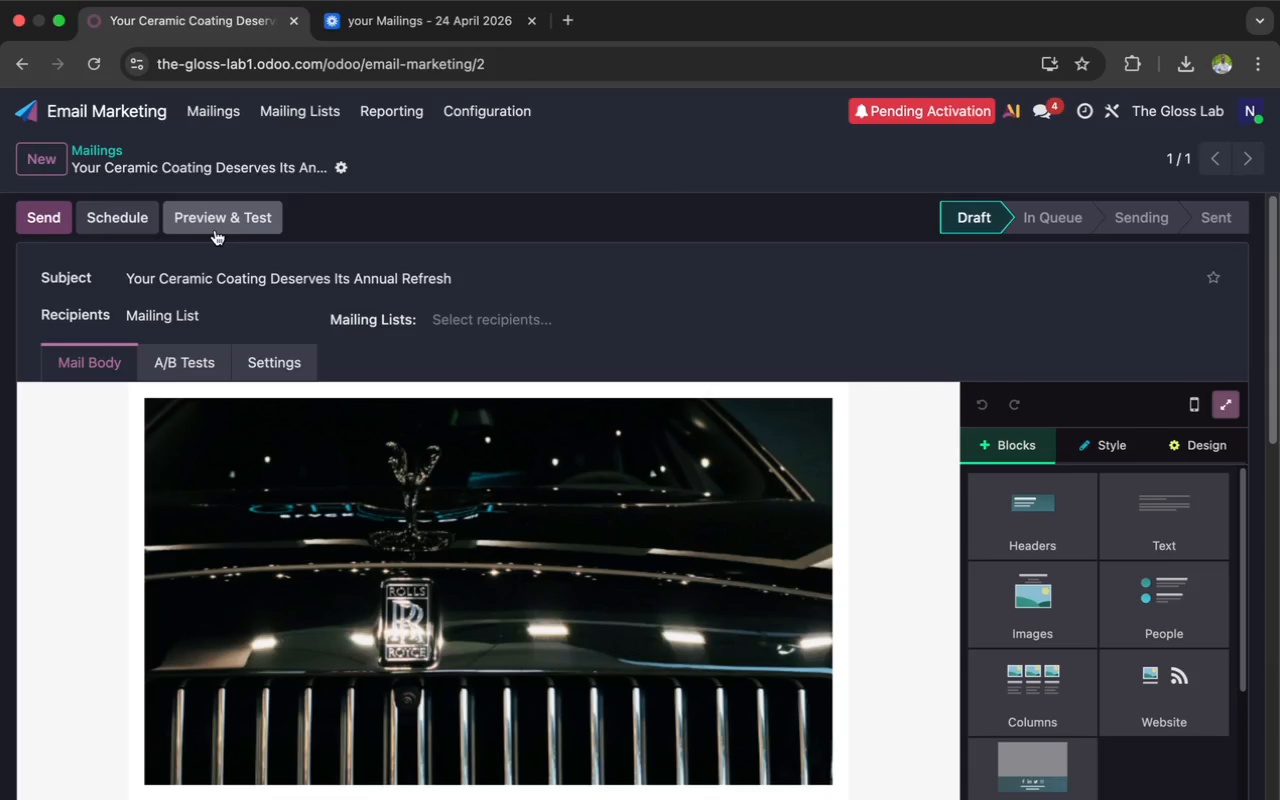 
left_click([221, 219])
 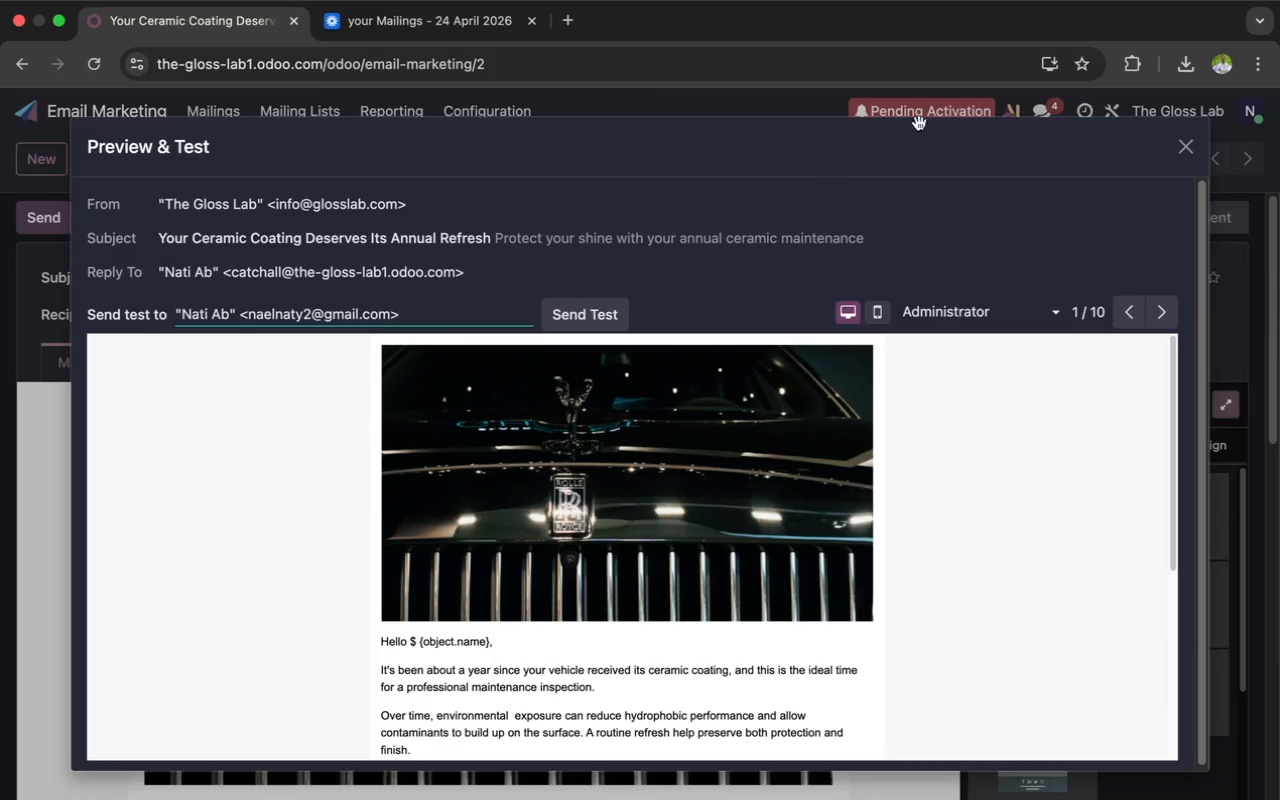 
wait(6.57)
 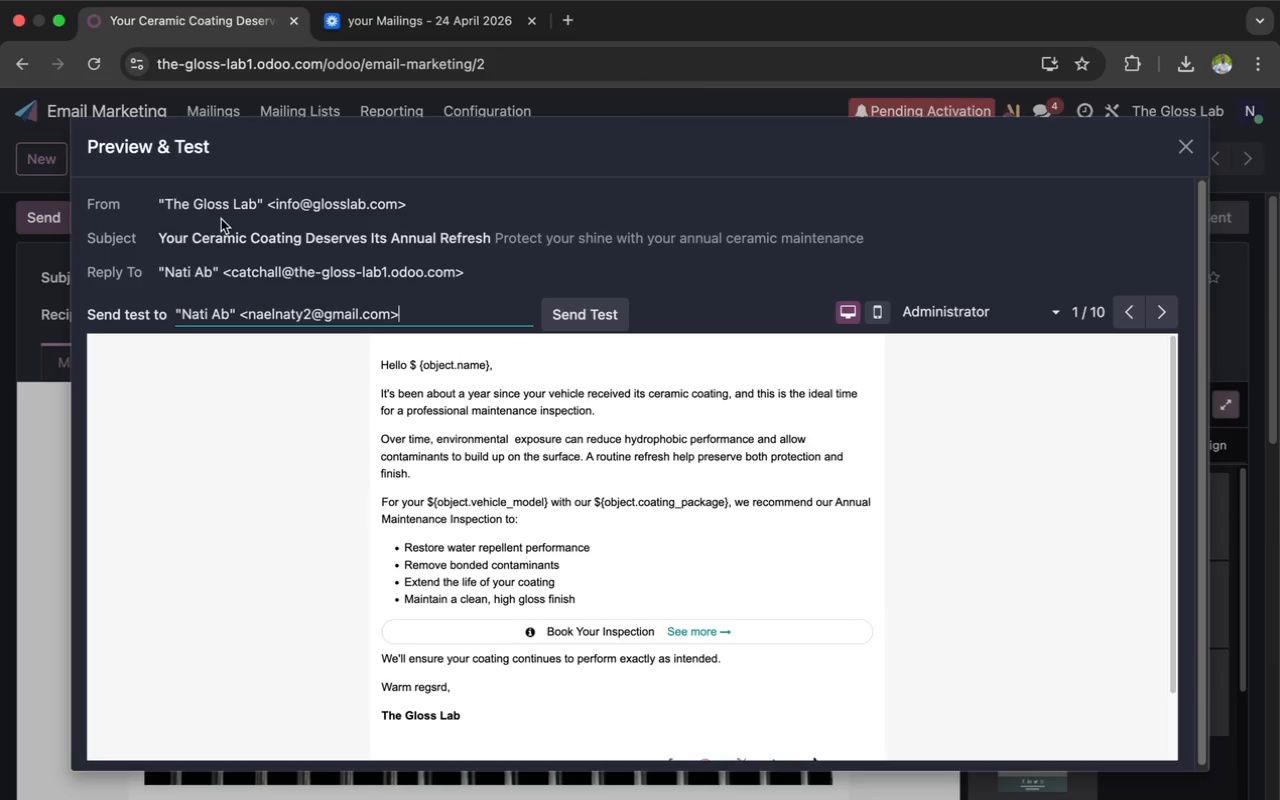 
left_click([460, 13])
 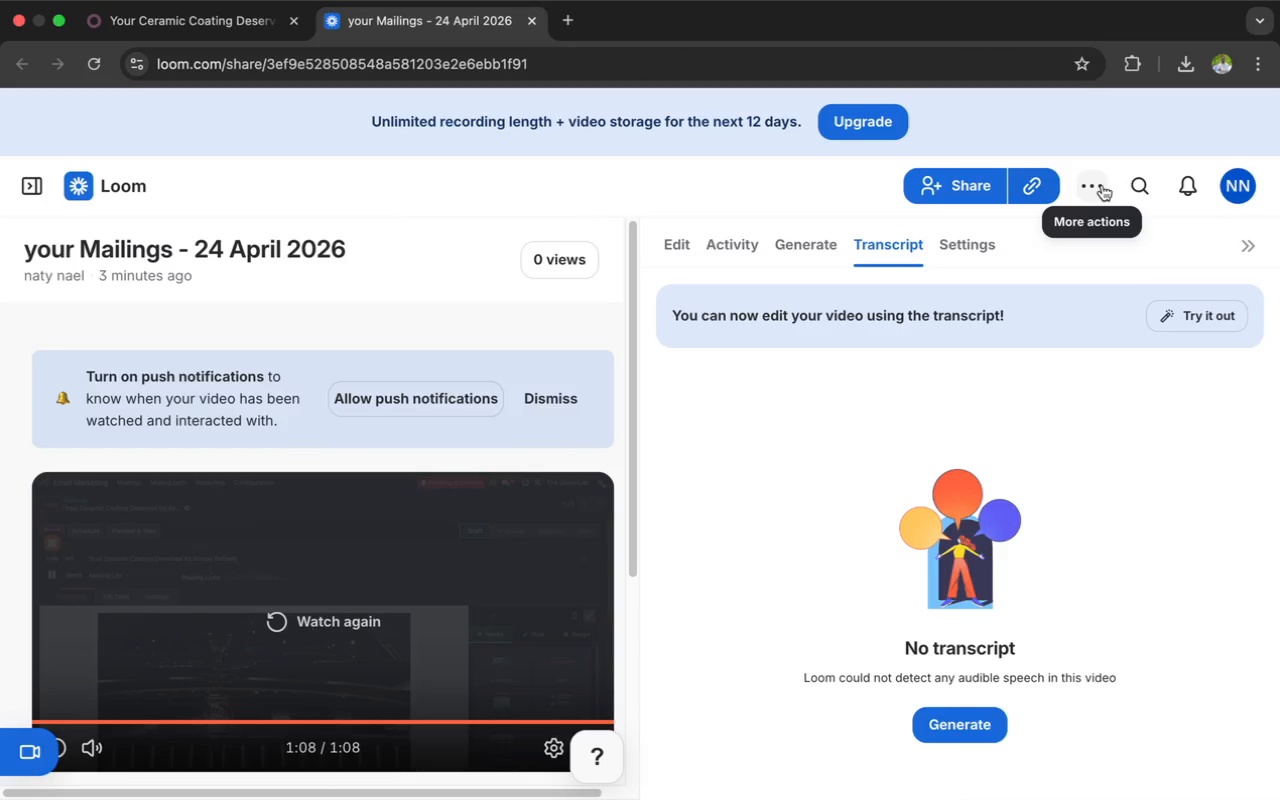 
left_click([1096, 185])
 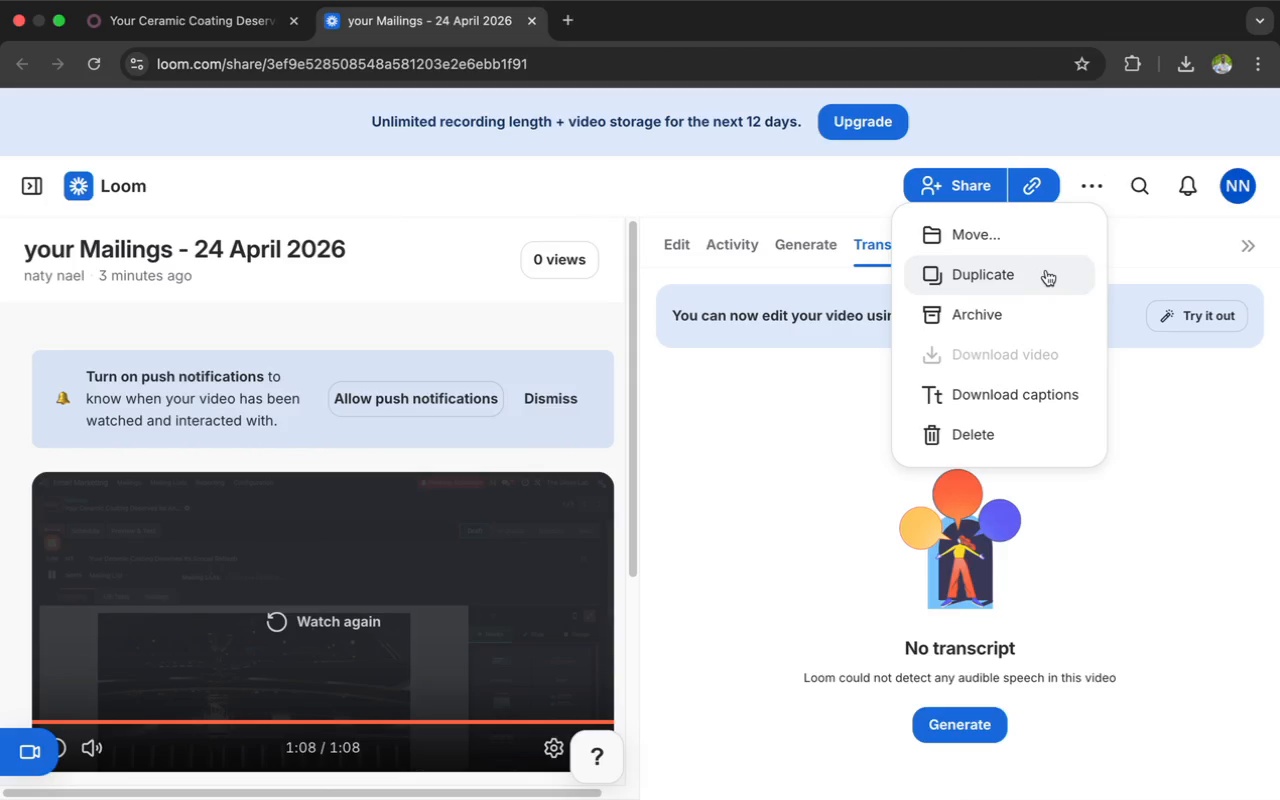 
left_click([1030, 271])
 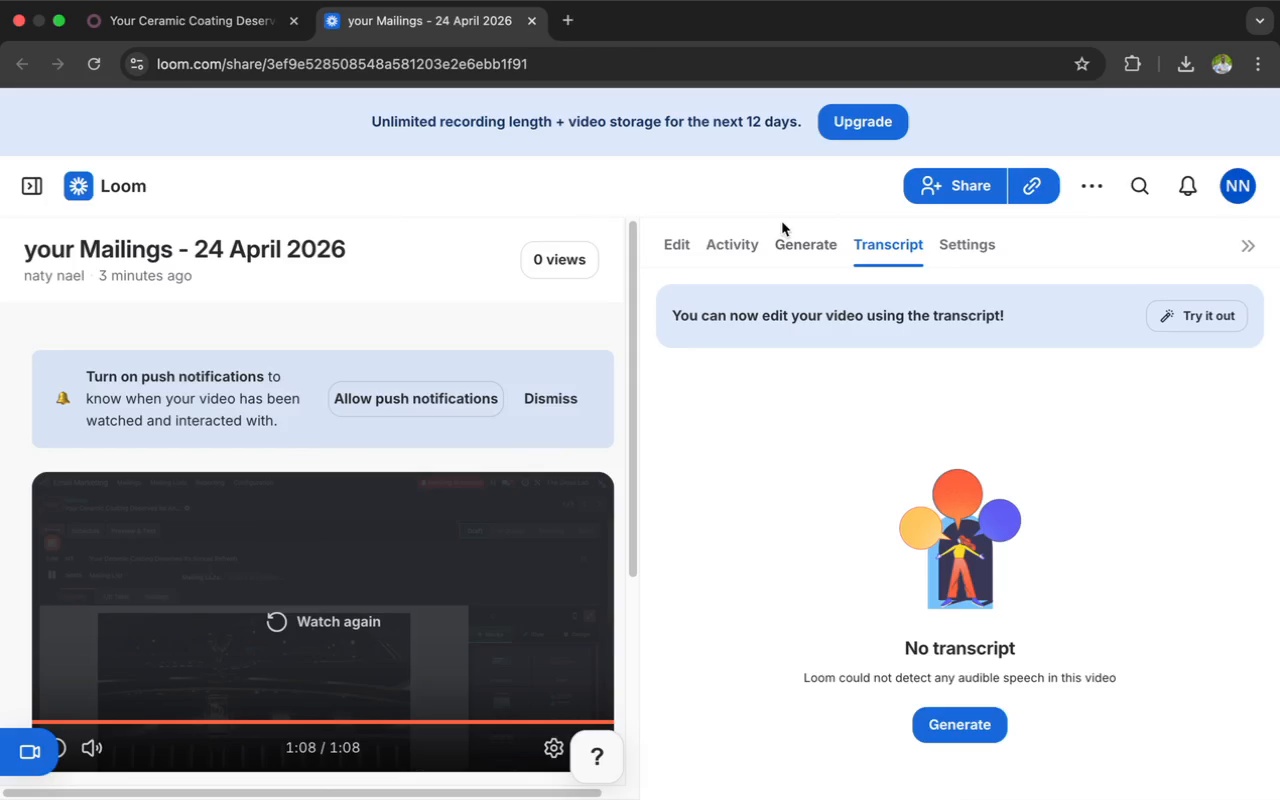 
wait(5.48)
 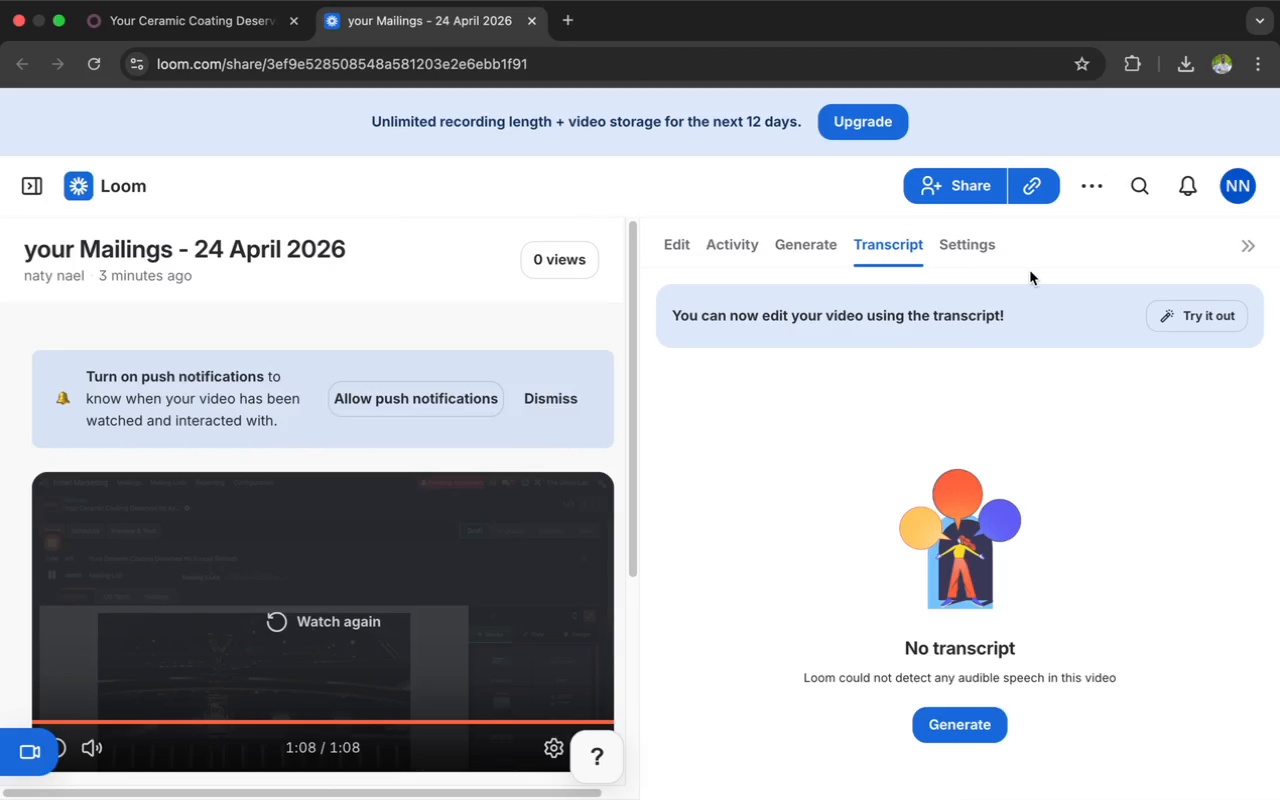 
left_click([1078, 179])
 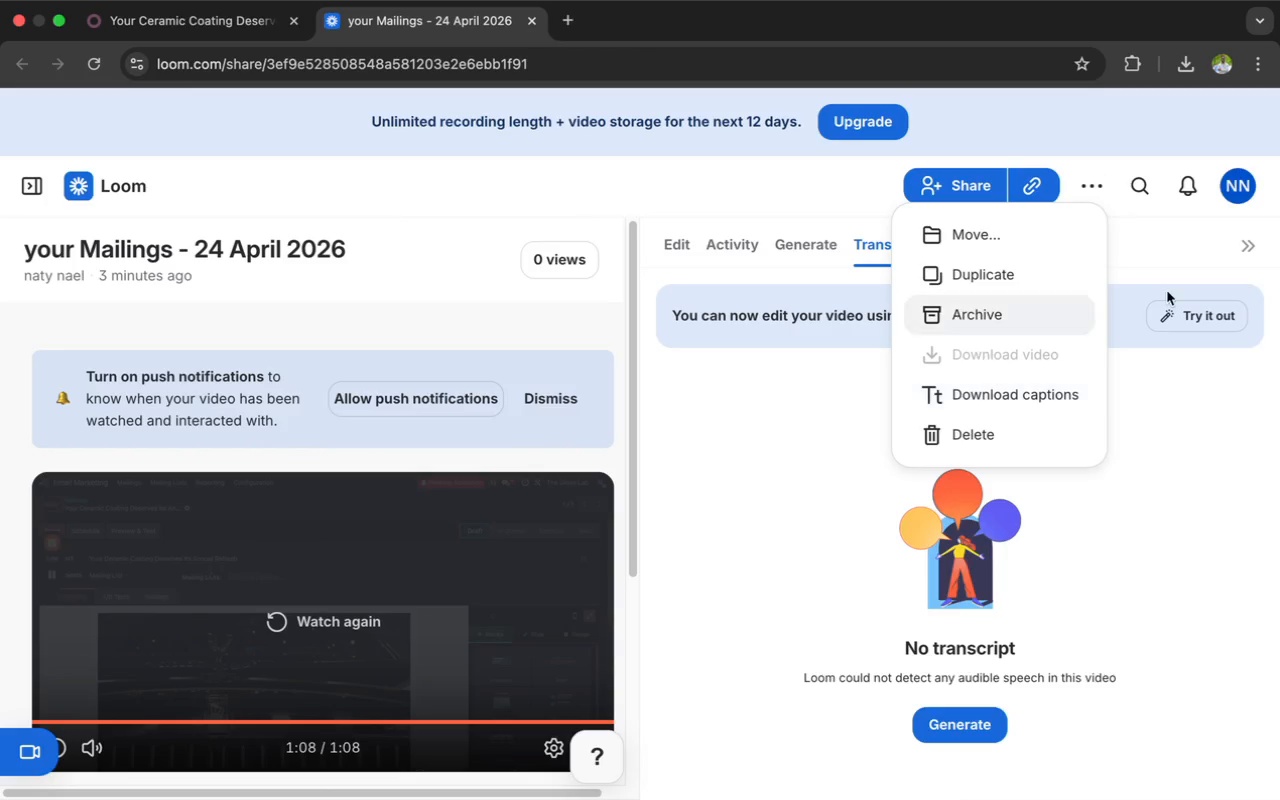 
left_click([1192, 229])
 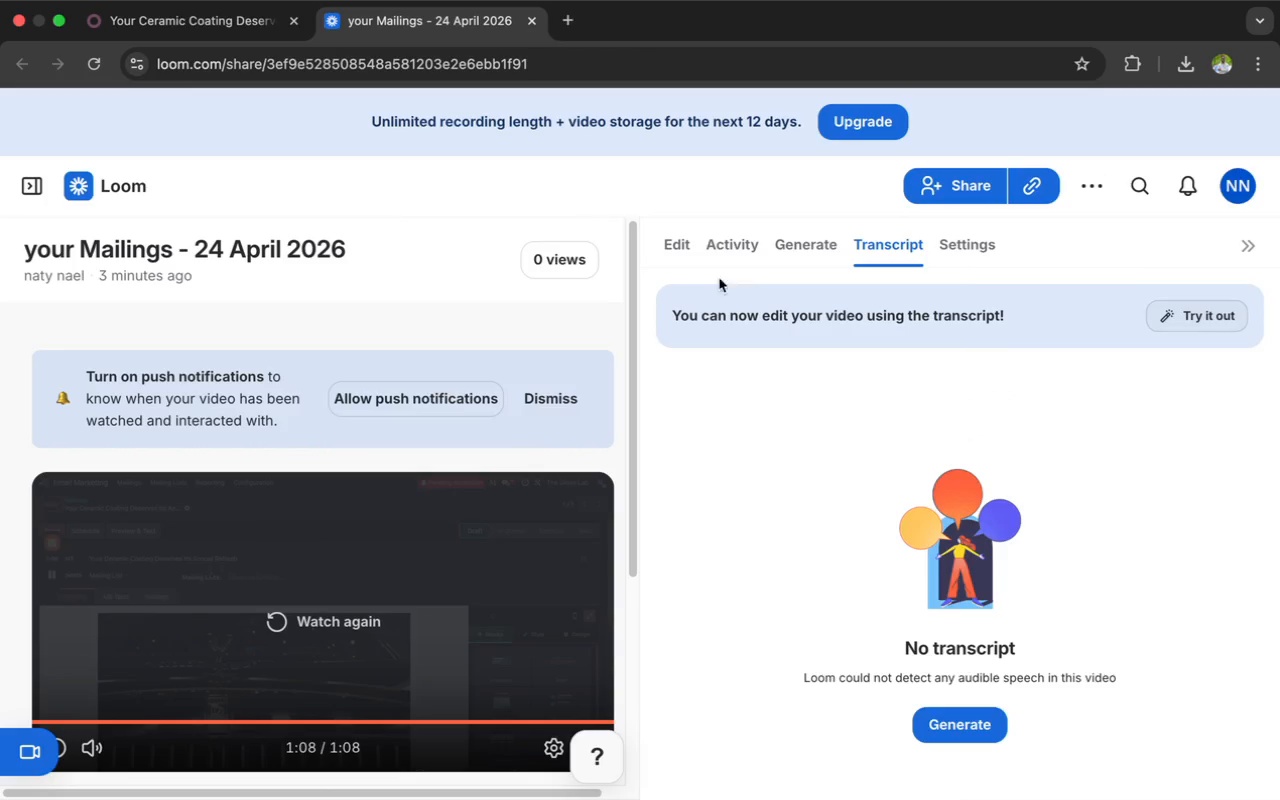 
left_click([663, 245])
 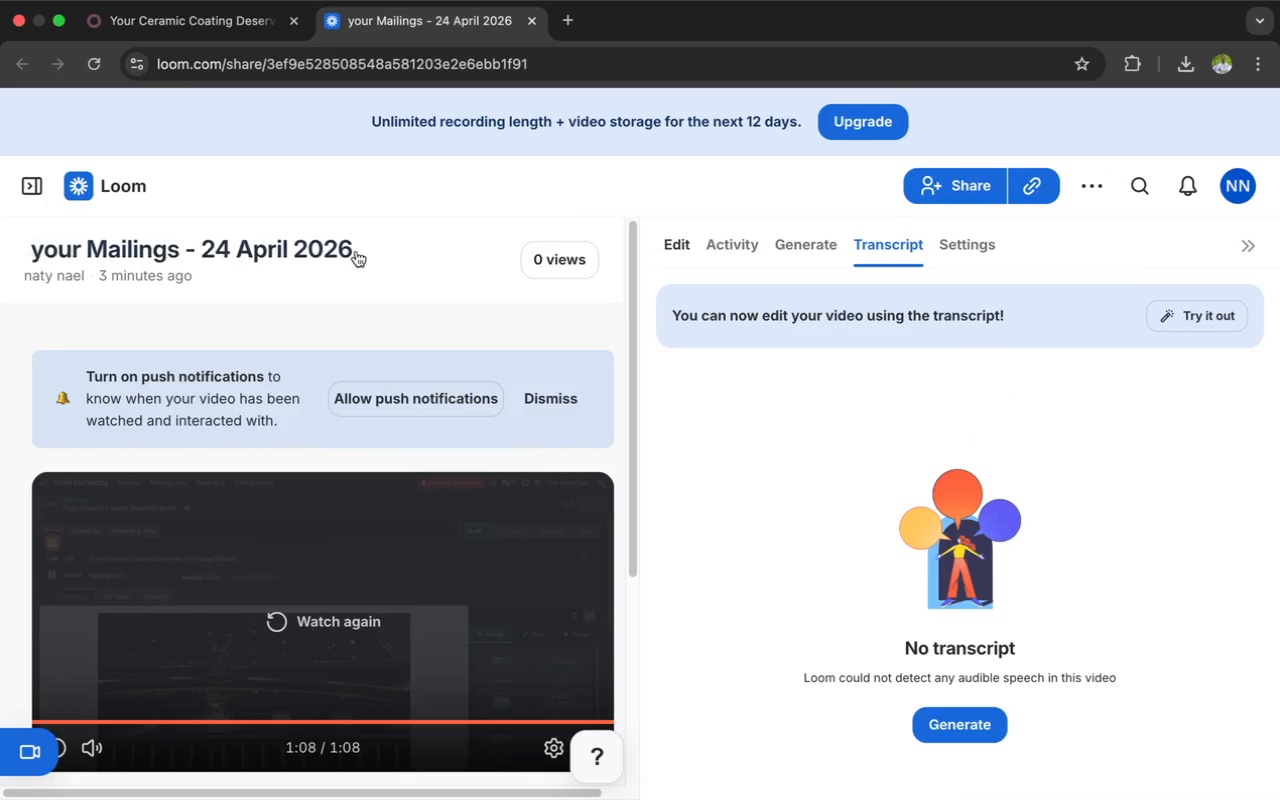 
left_click([345, 252])
 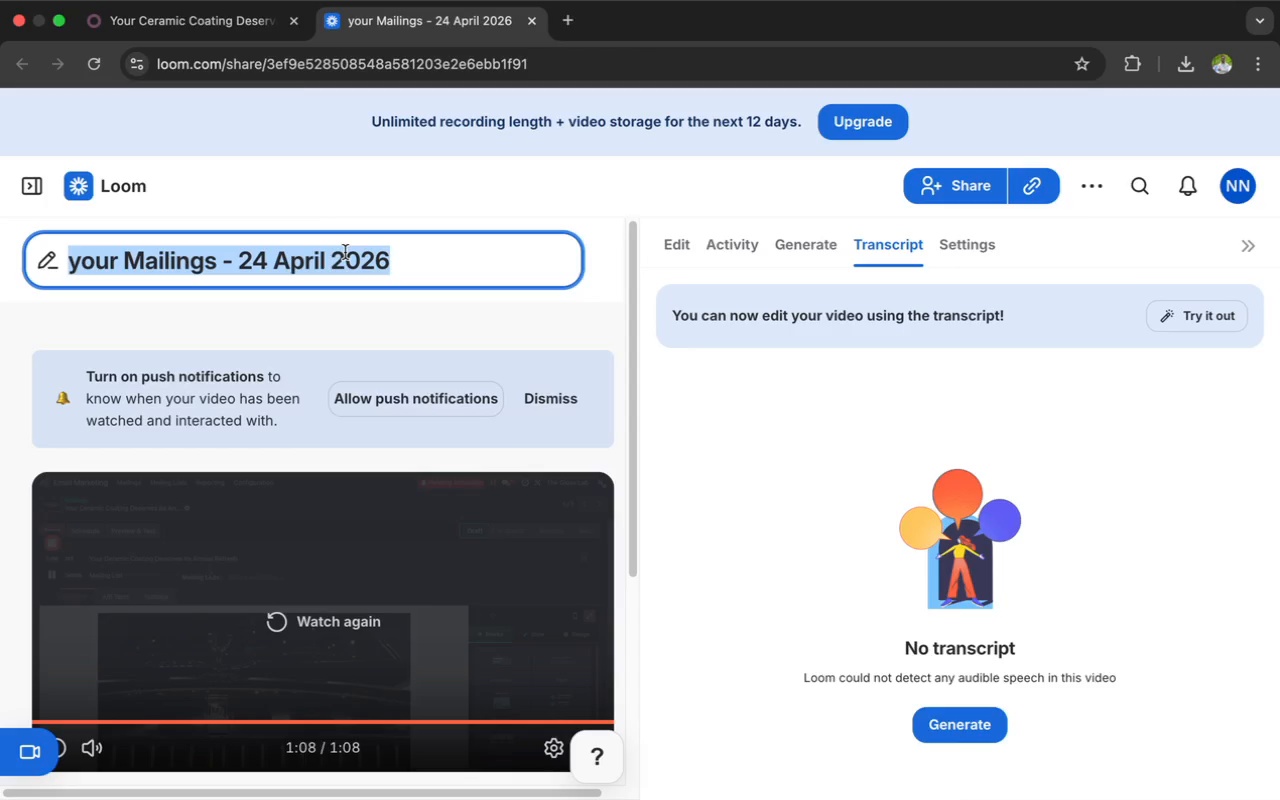 
left_click([433, 259])
 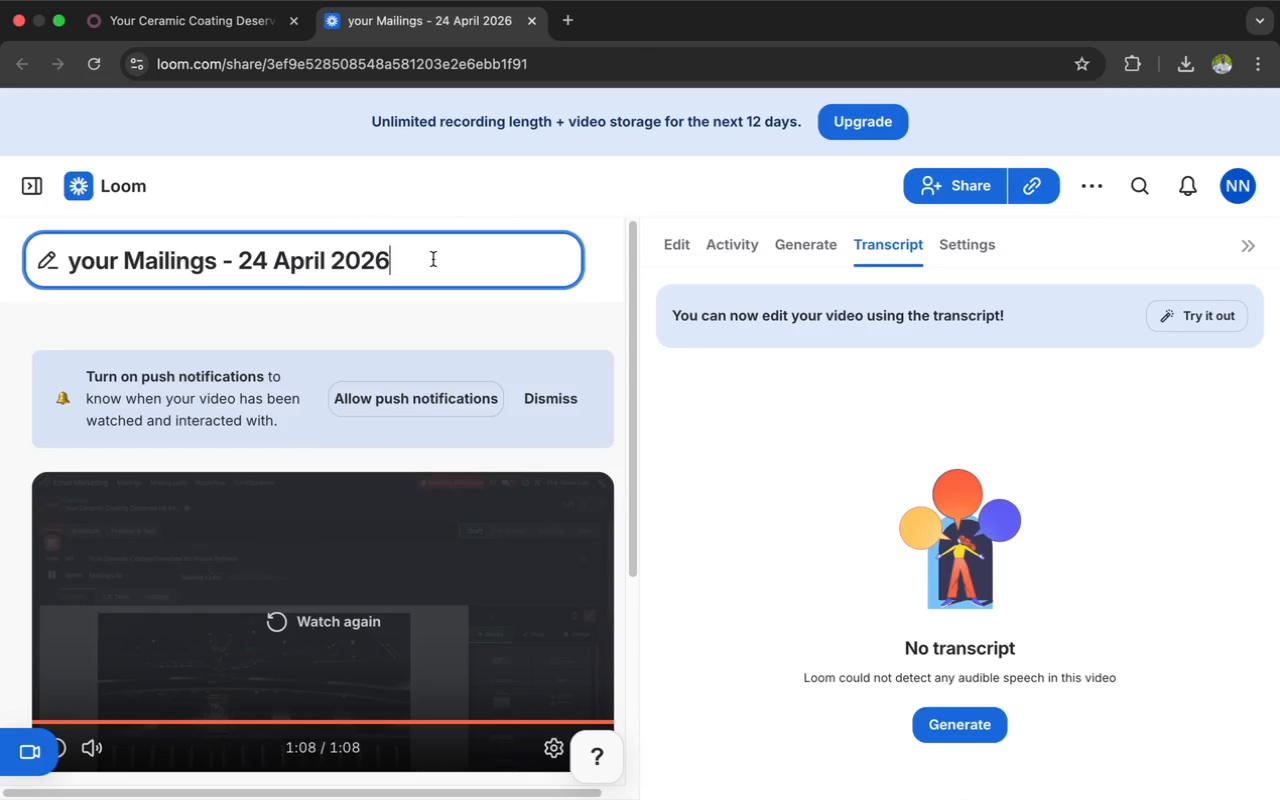 
left_click([433, 259])
 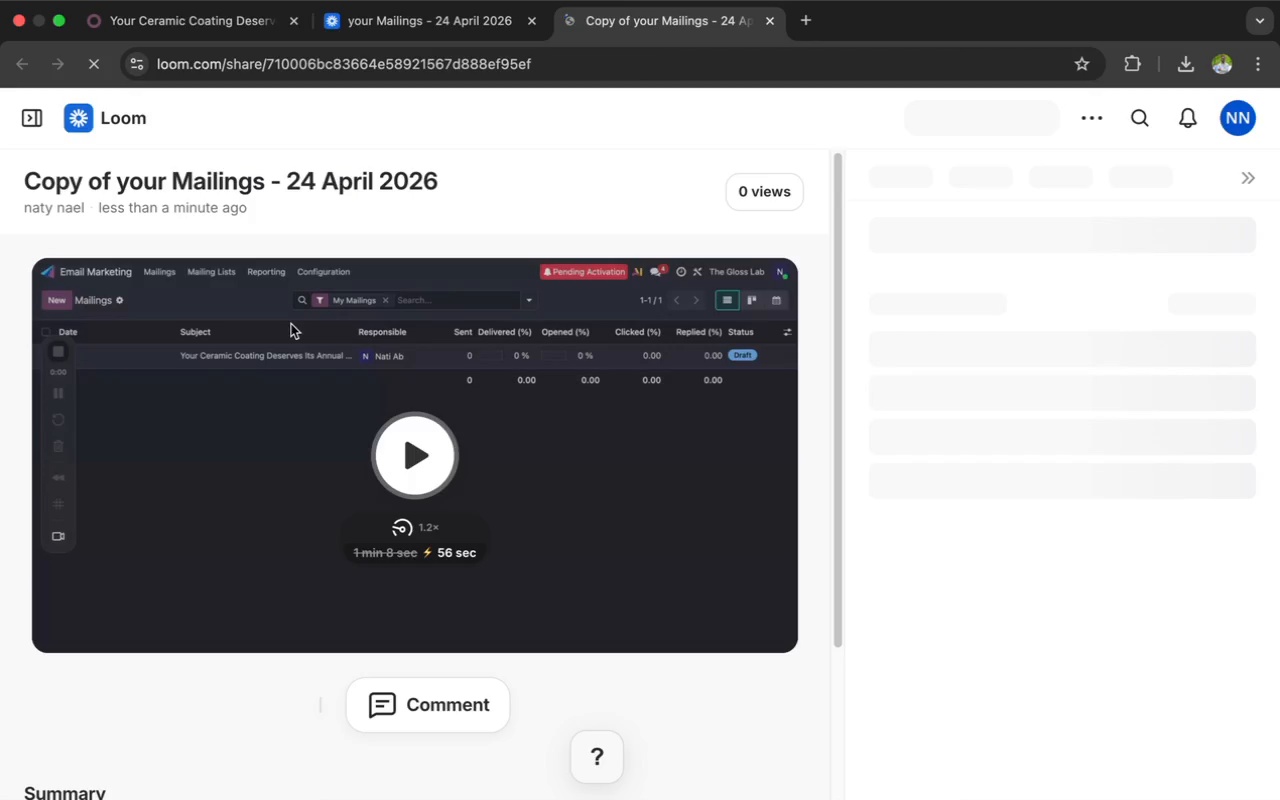 
wait(12.84)
 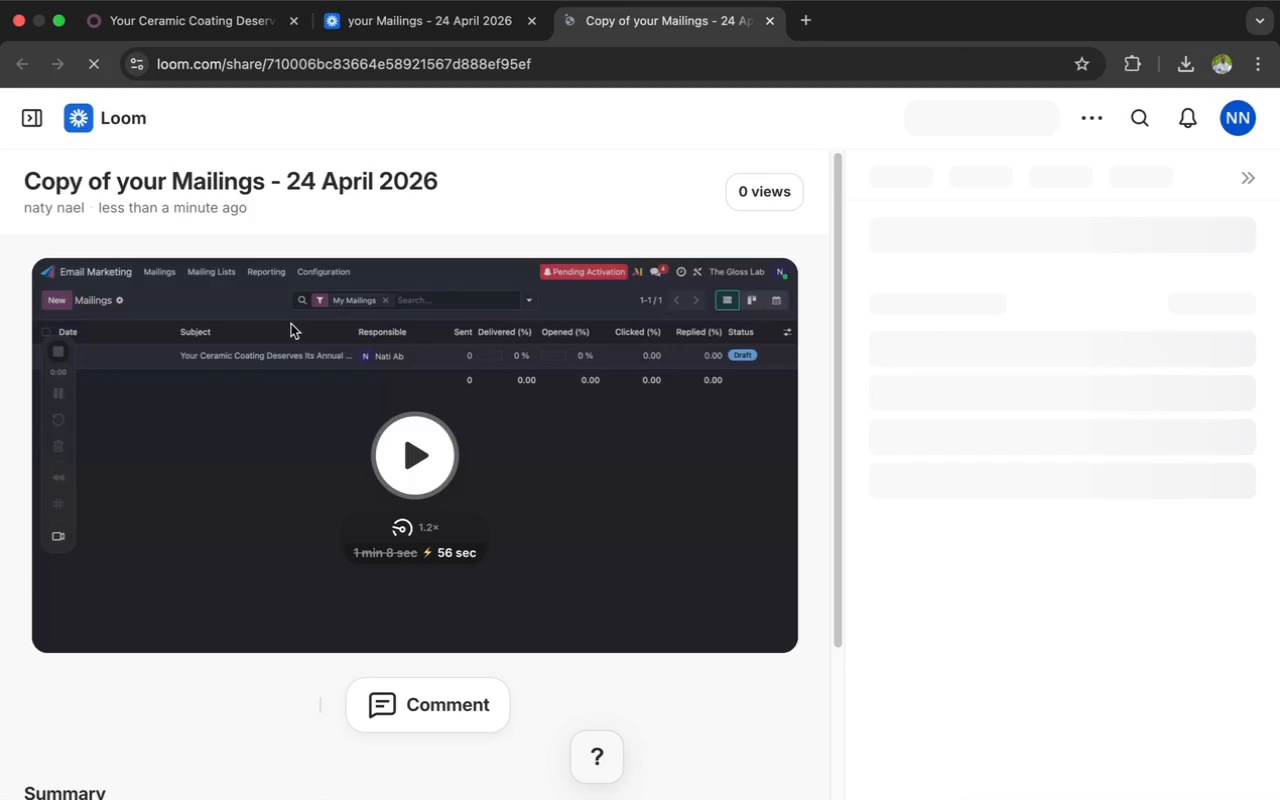 
mouse_move([470, 326])
 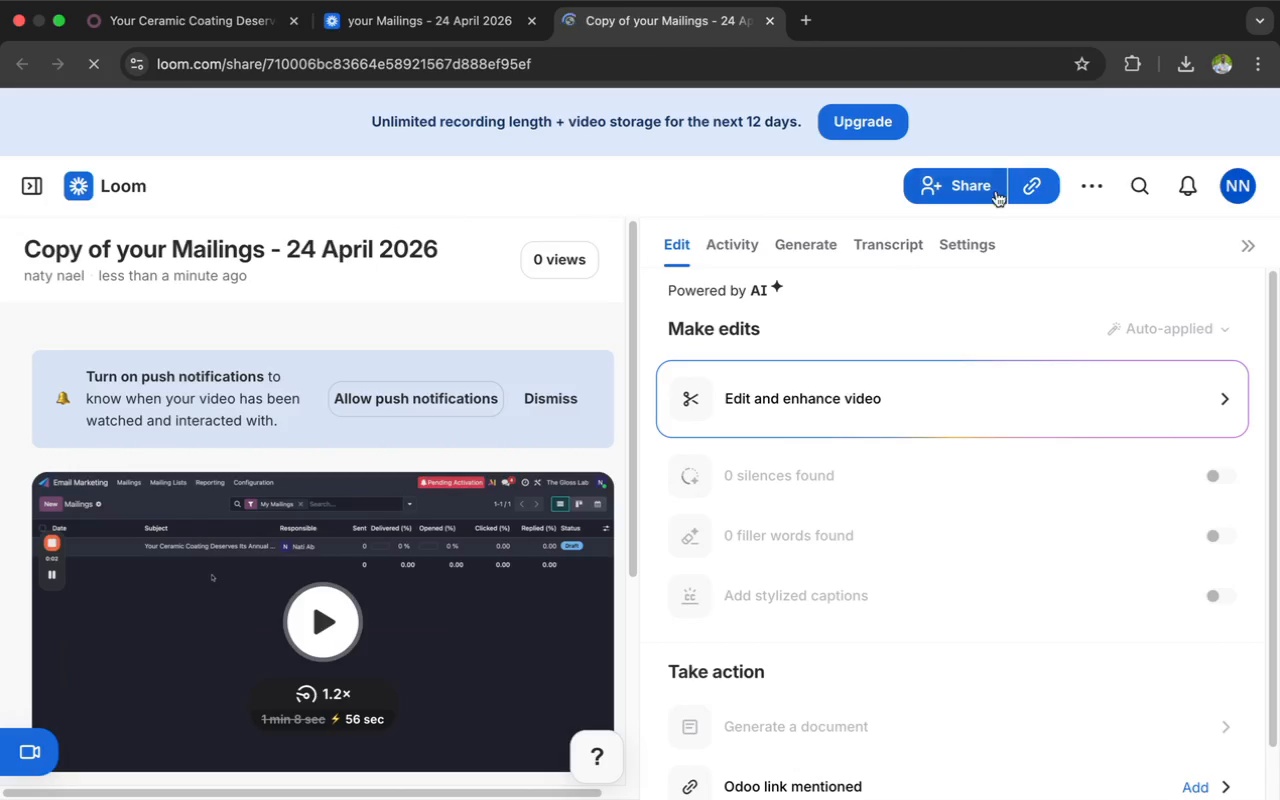 
left_click([1100, 185])
 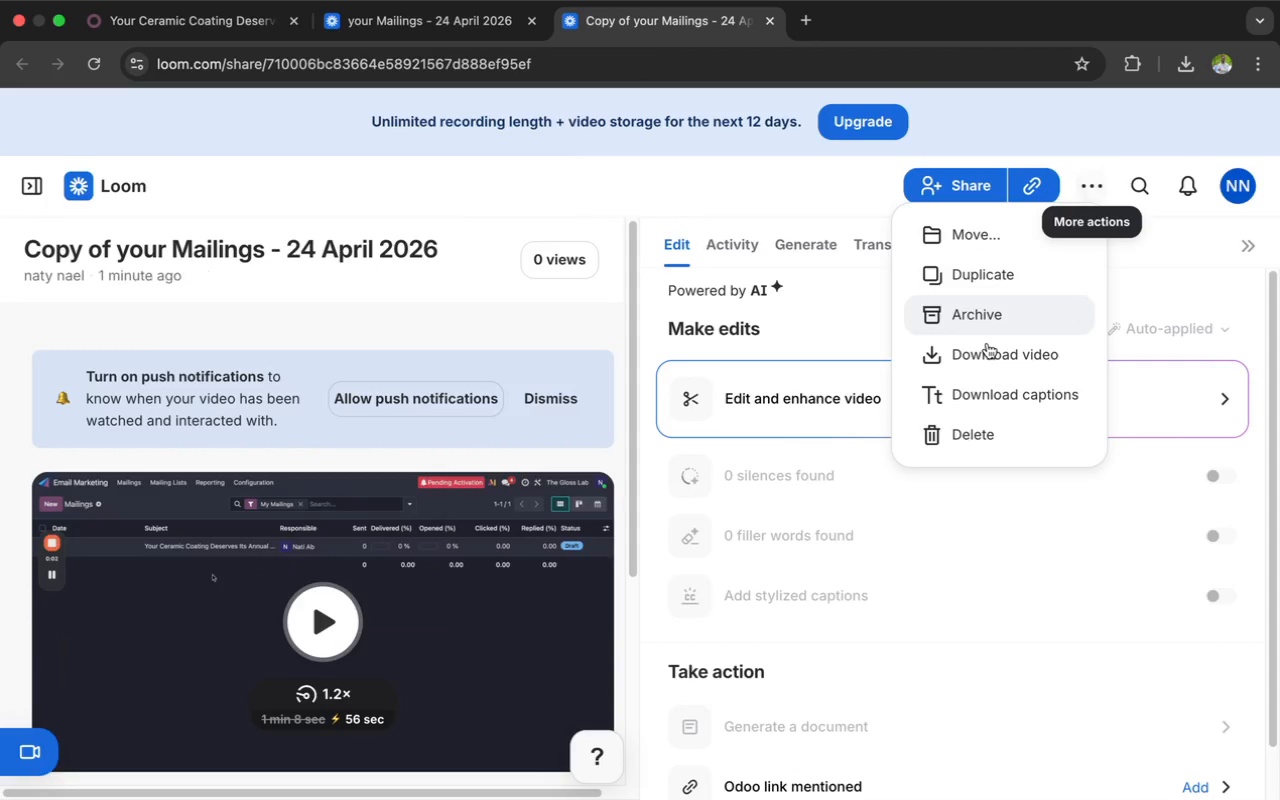 
wait(5.86)
 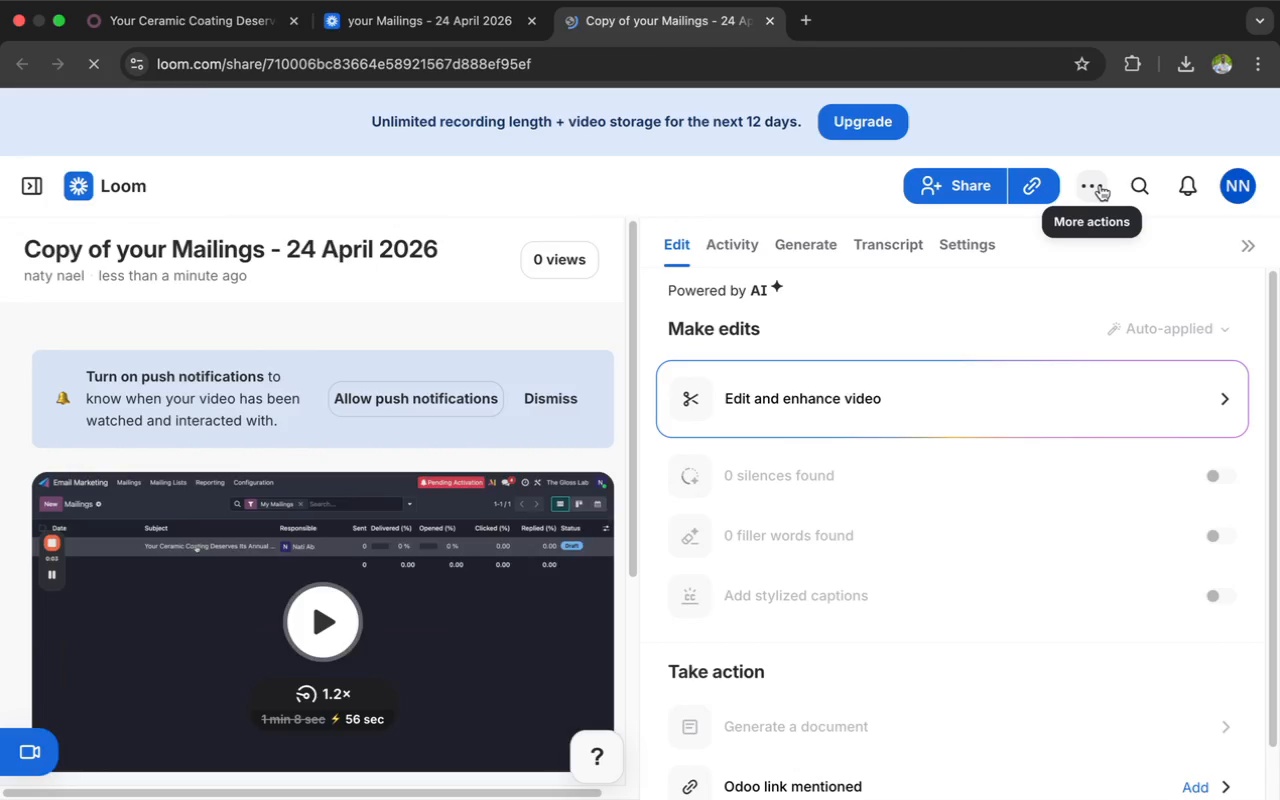 
left_click([981, 355])
 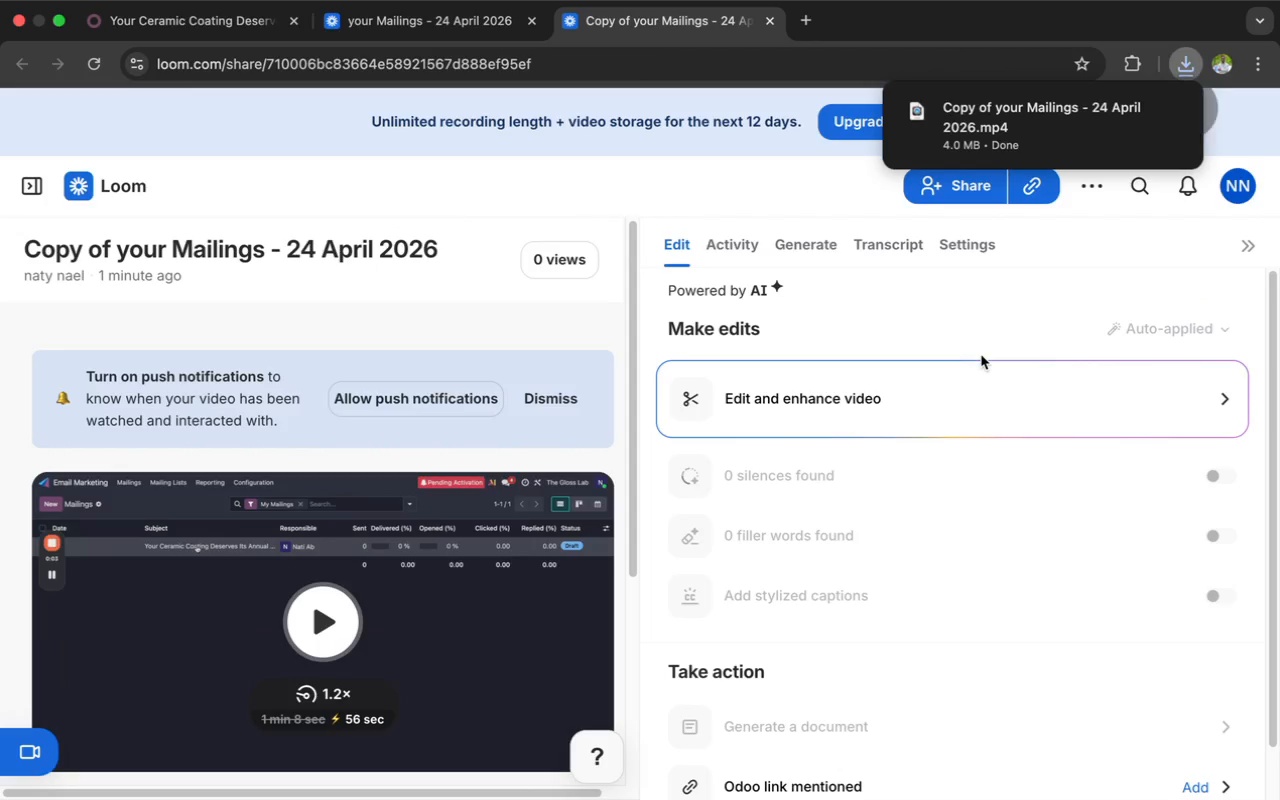 
wait(9.39)
 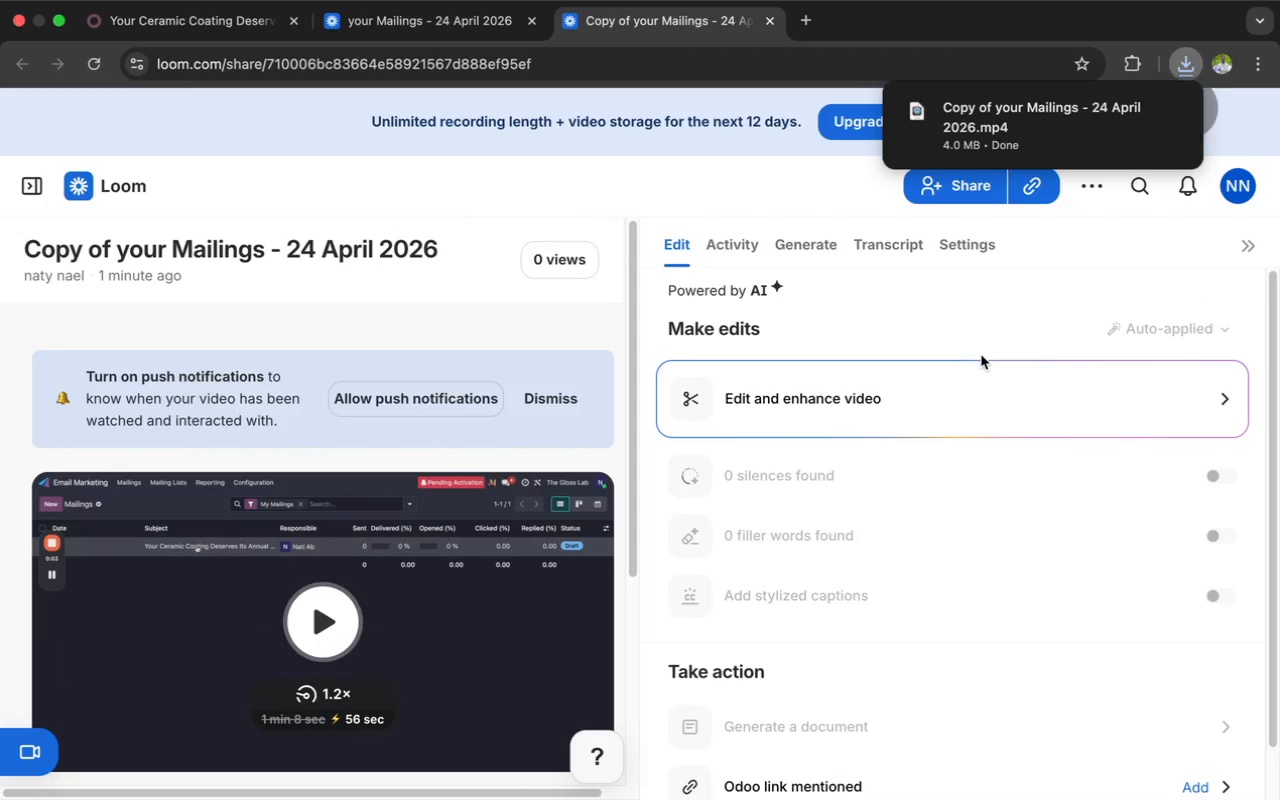 
mouse_move([875, 403])
 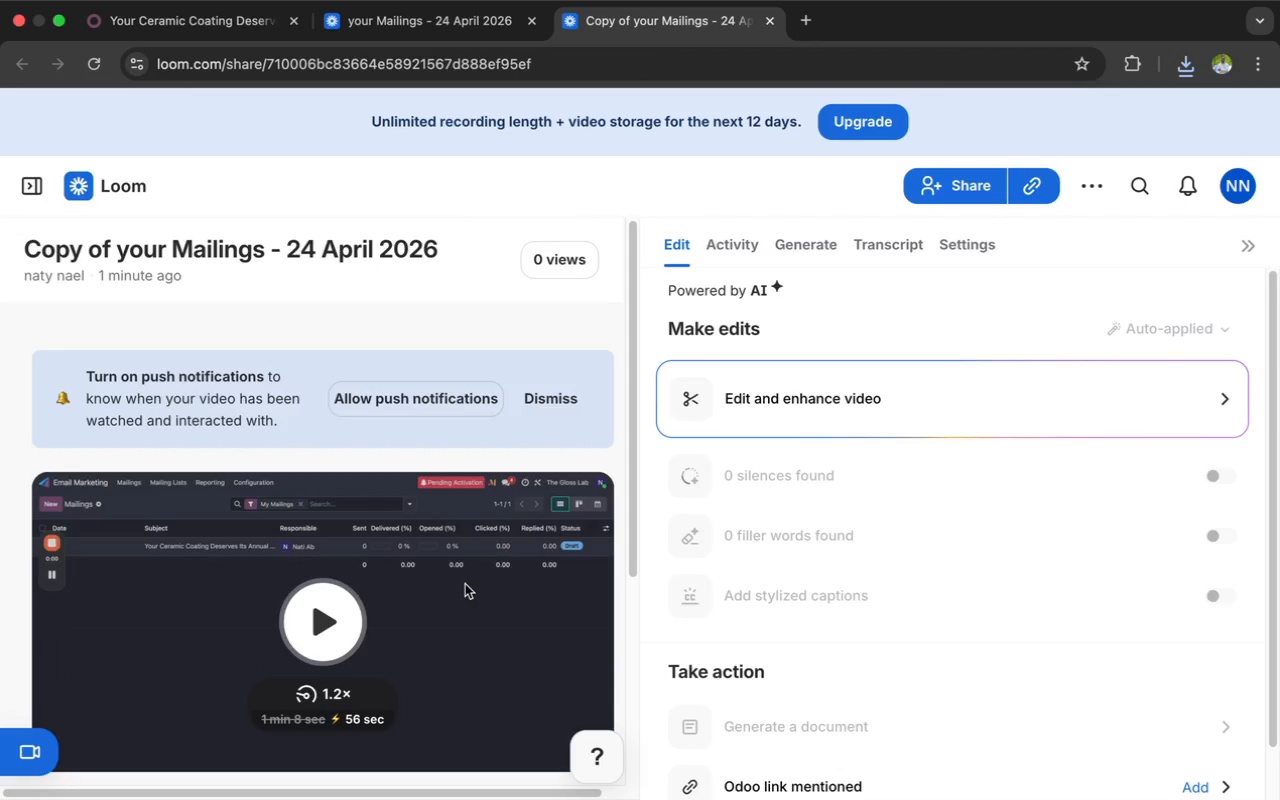 
left_click([460, 586])
 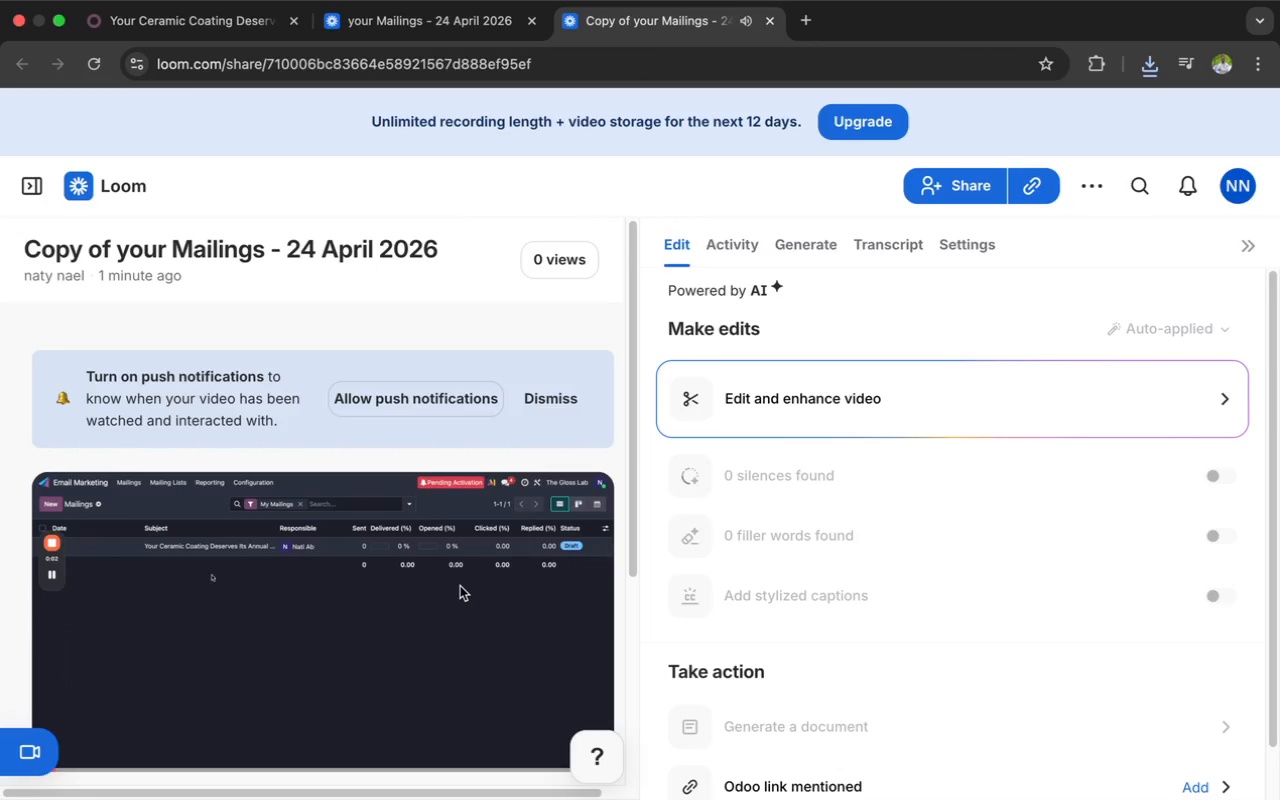 
left_click([459, 586])
 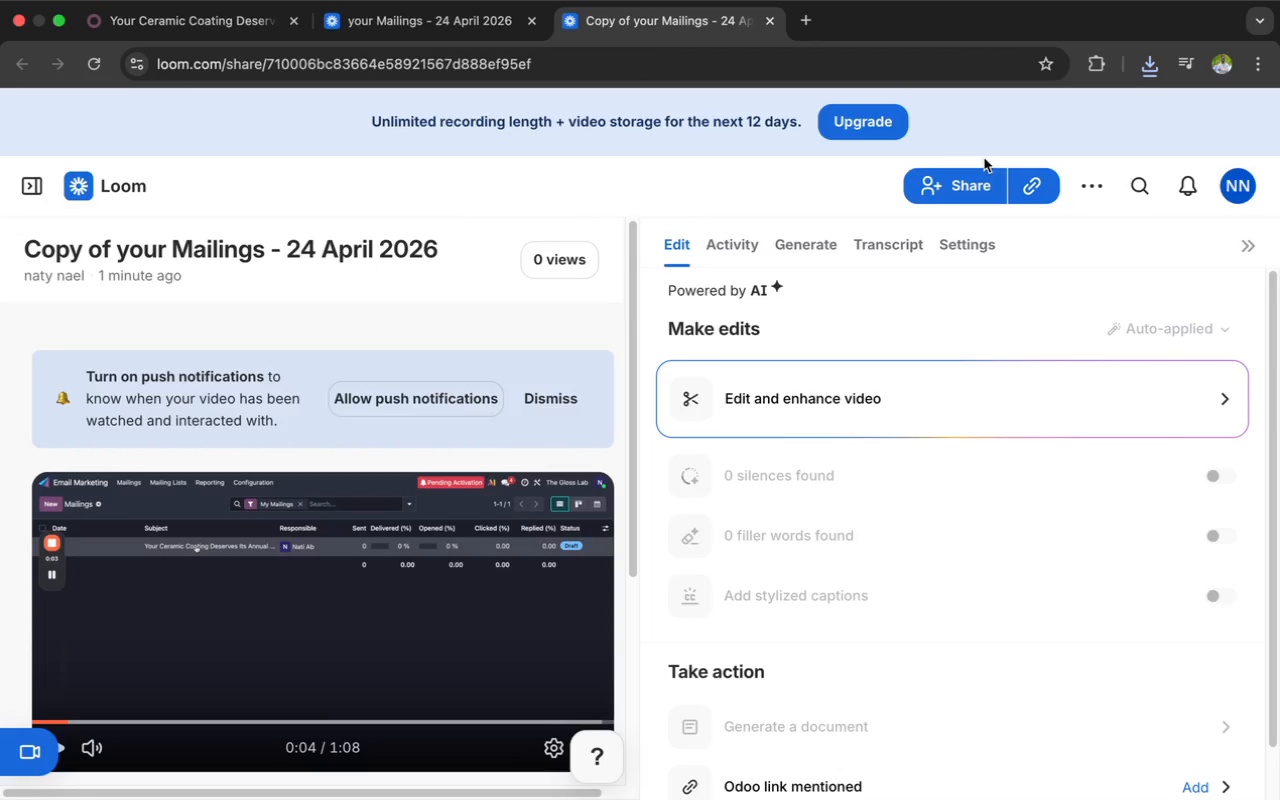 
left_click([1156, 64])
 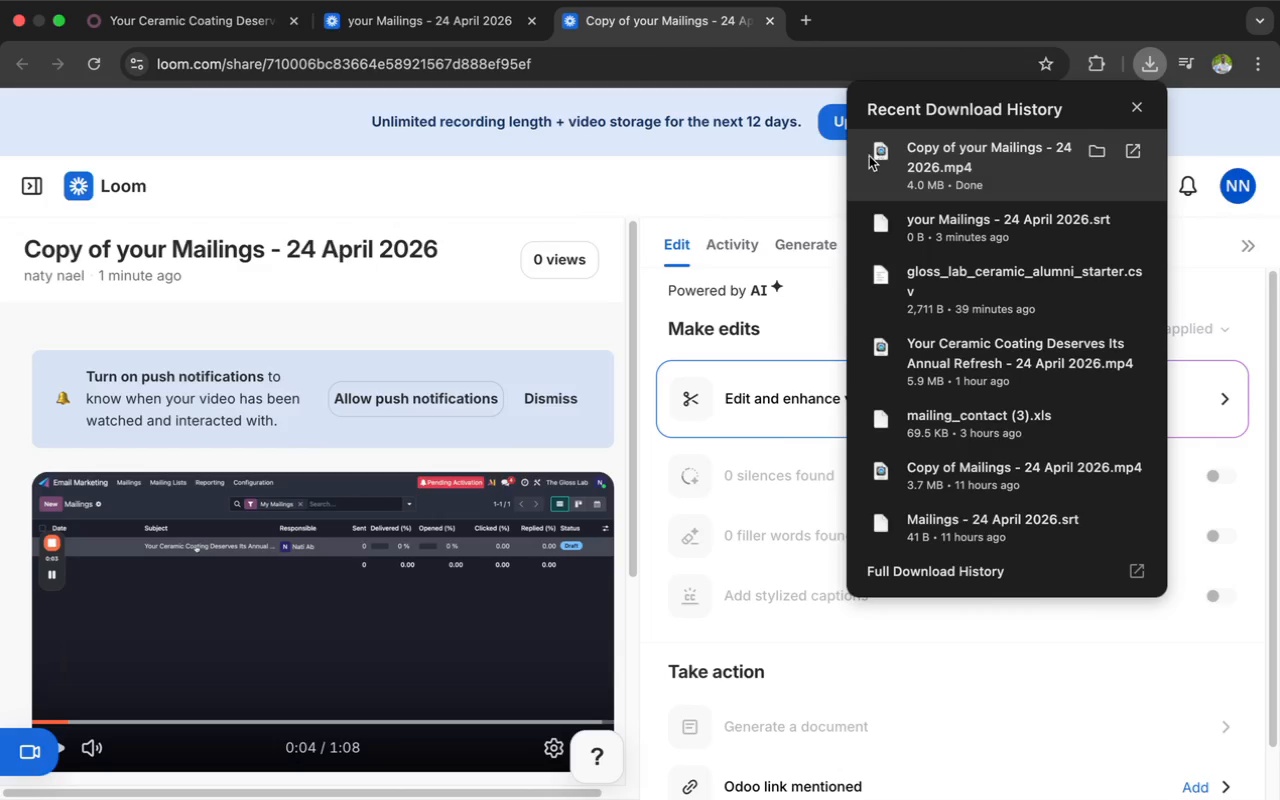 
left_click([884, 148])
 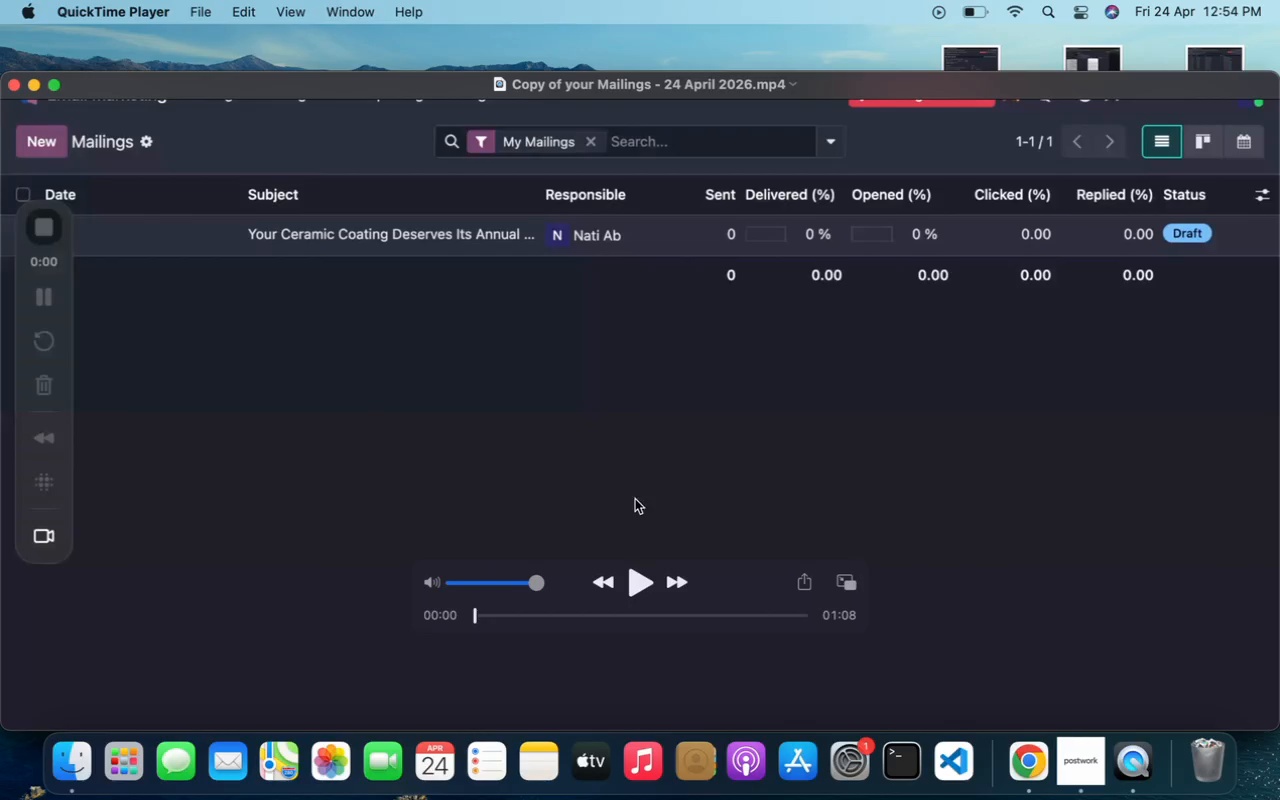 
left_click([627, 578])
 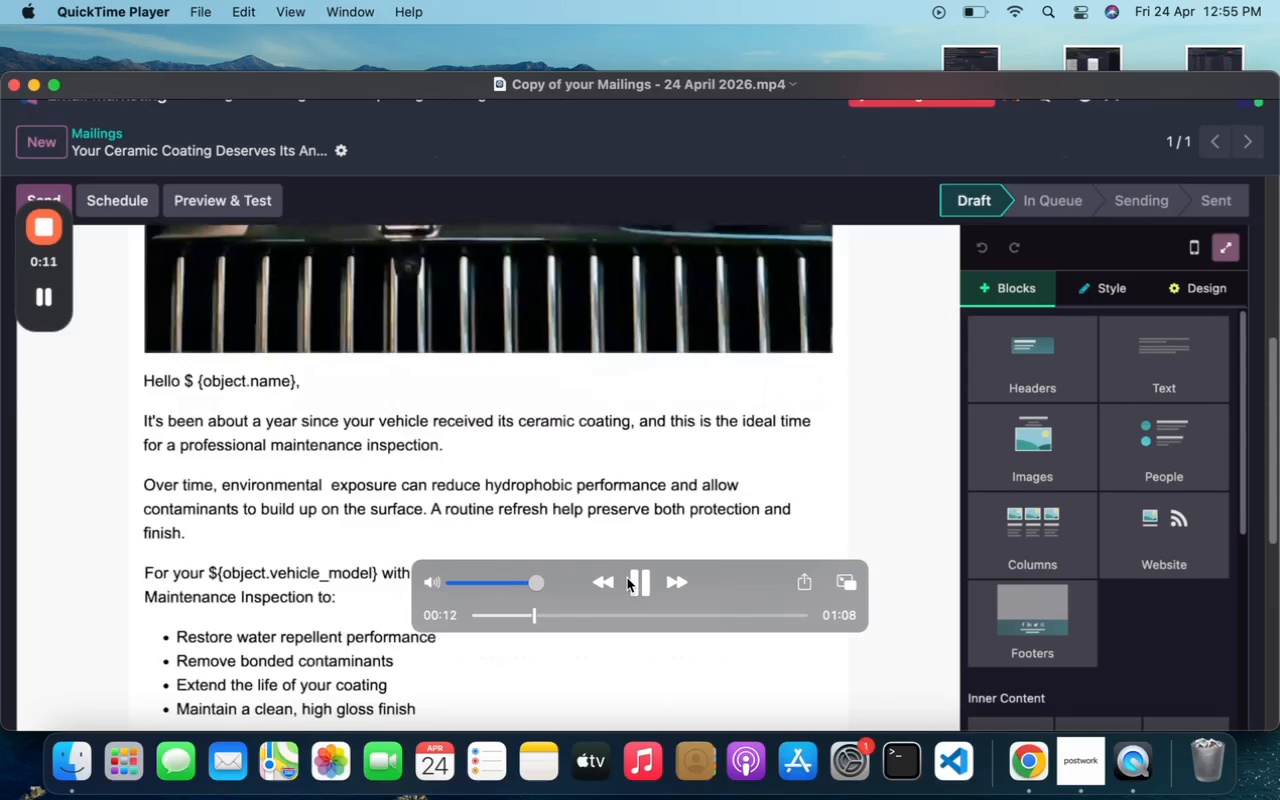 
wait(17.61)
 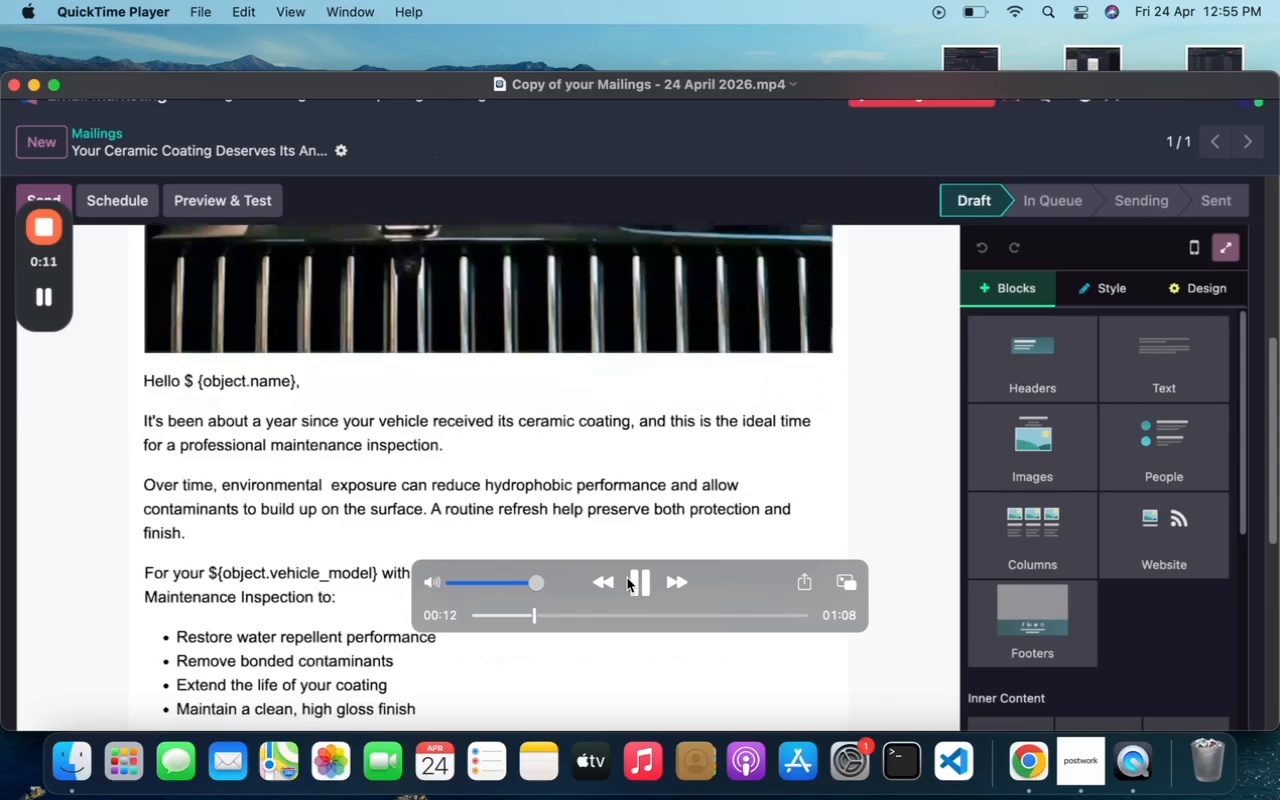 
left_click([12, 88])
 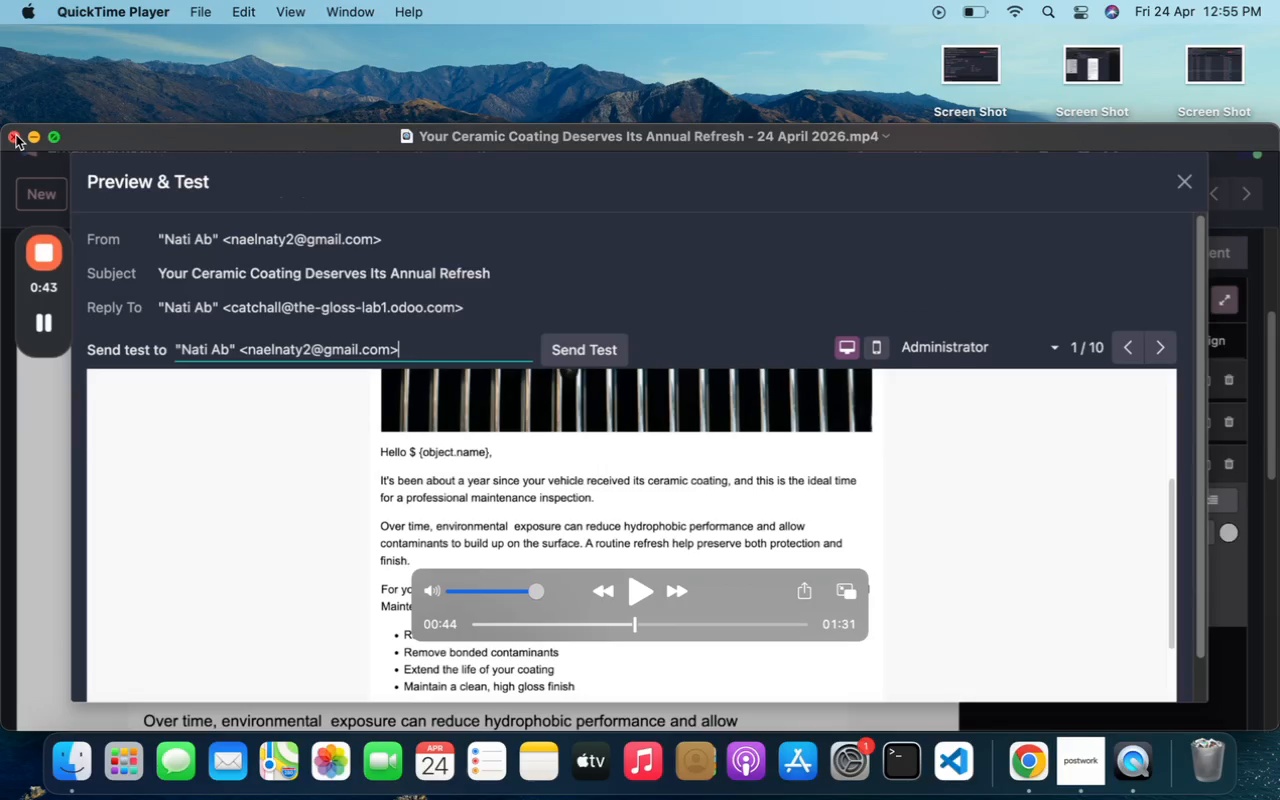 